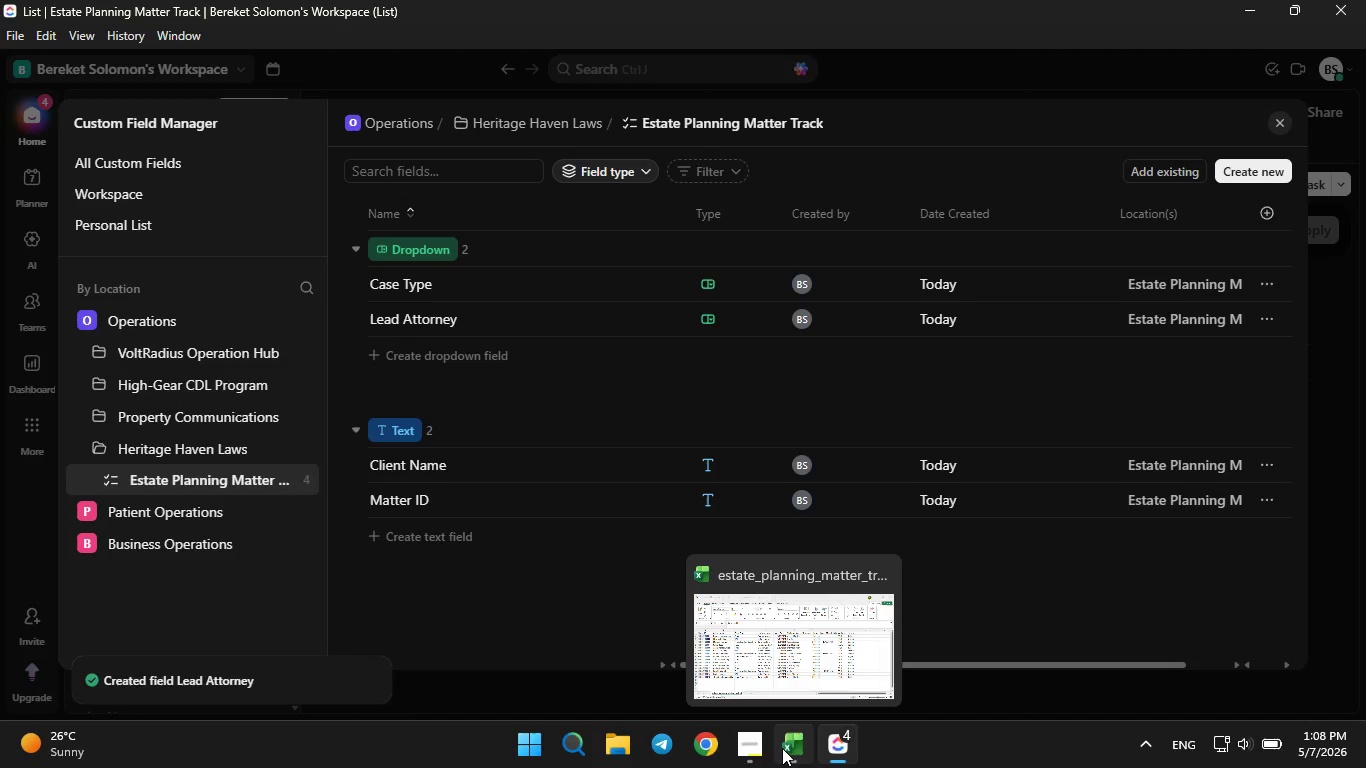 
left_click([804, 752])
 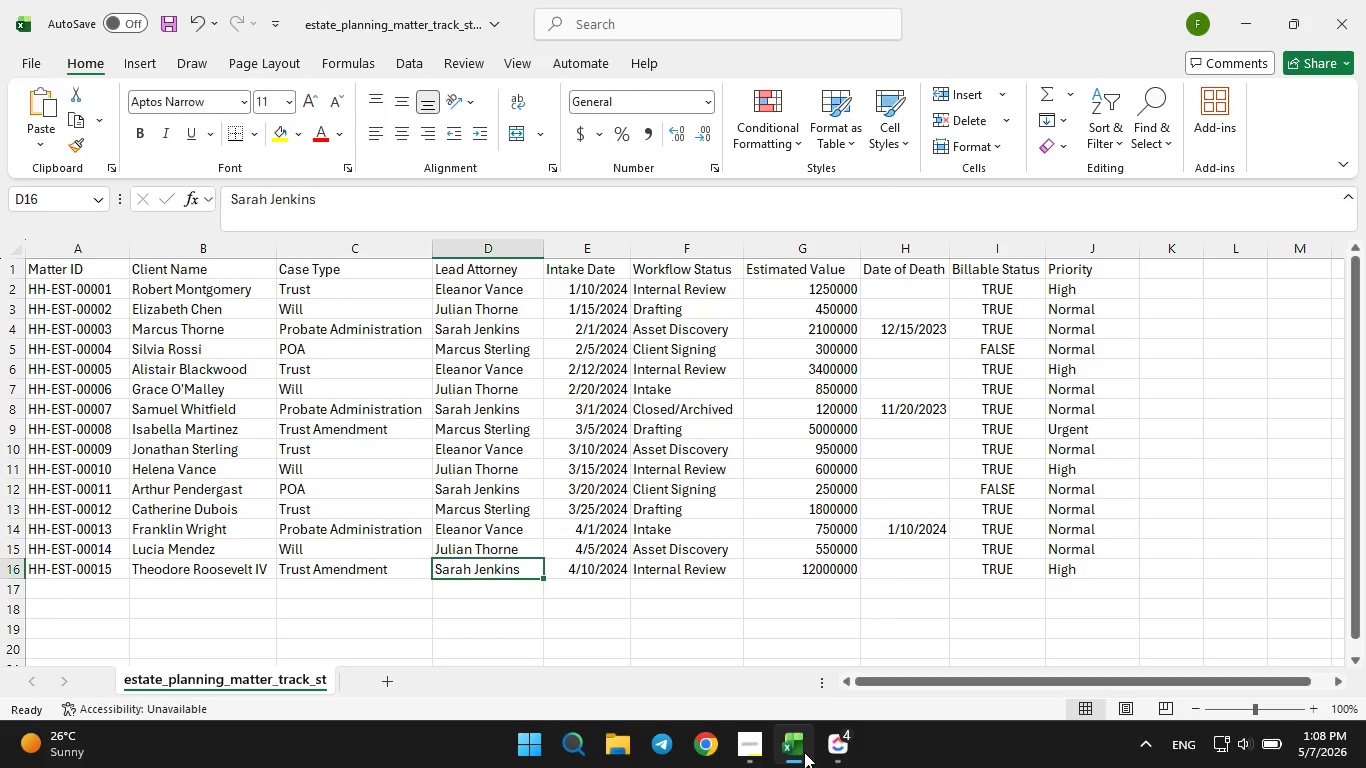 
left_click([804, 752])
 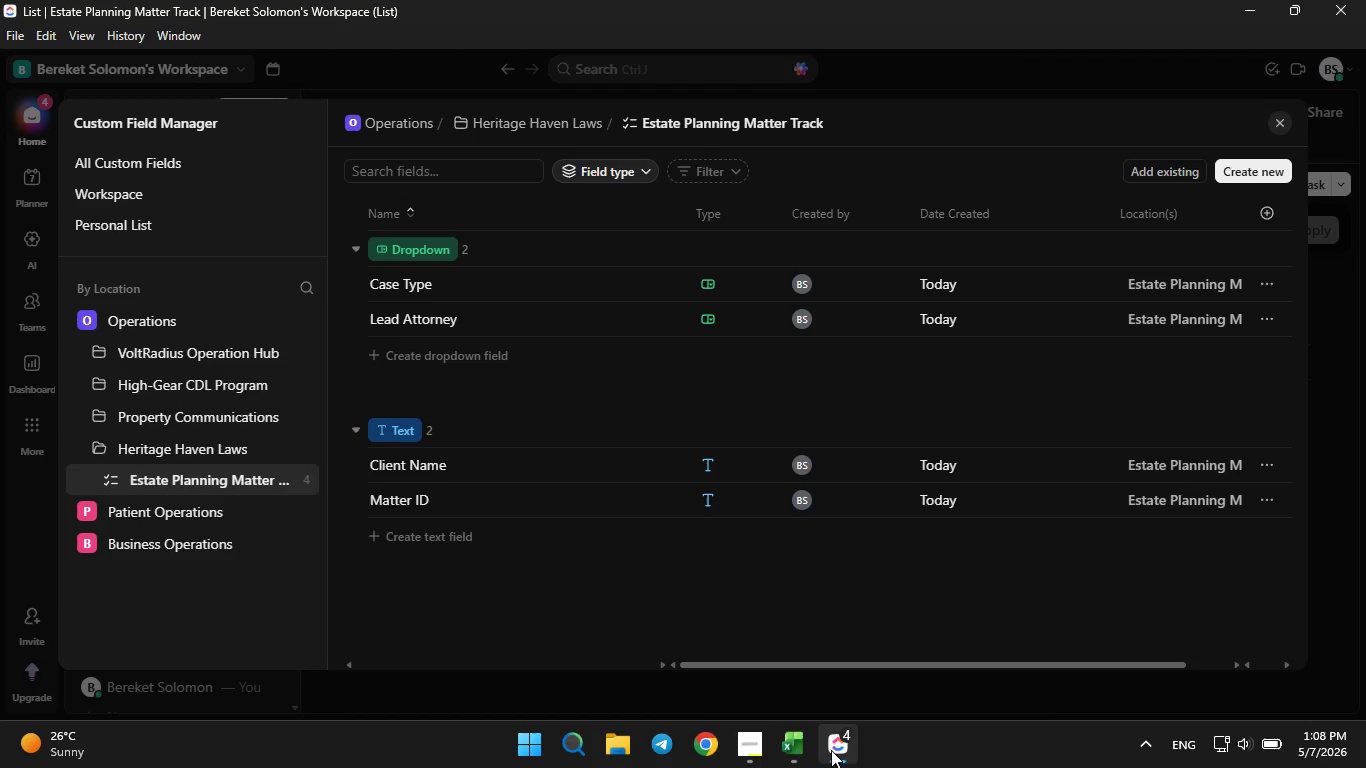 
left_click([831, 749])
 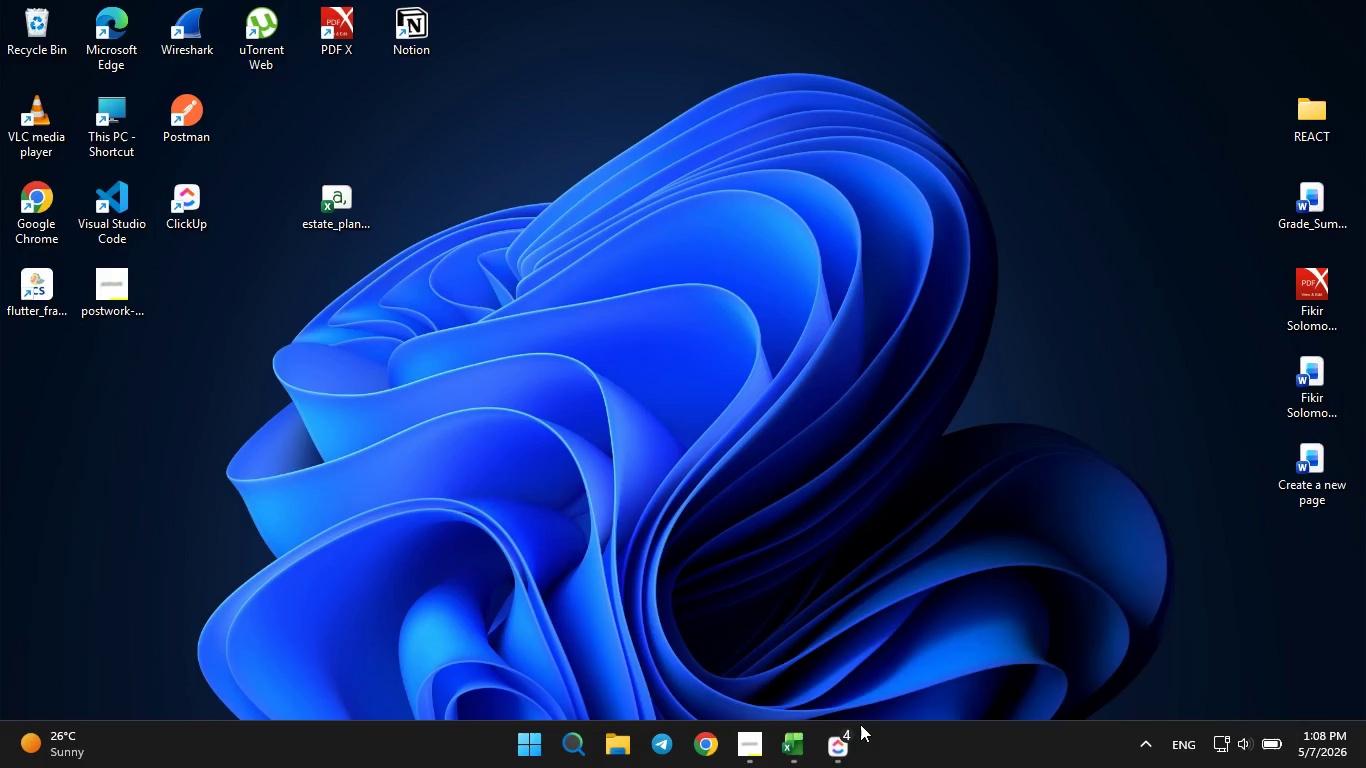 
double_click([860, 724])
 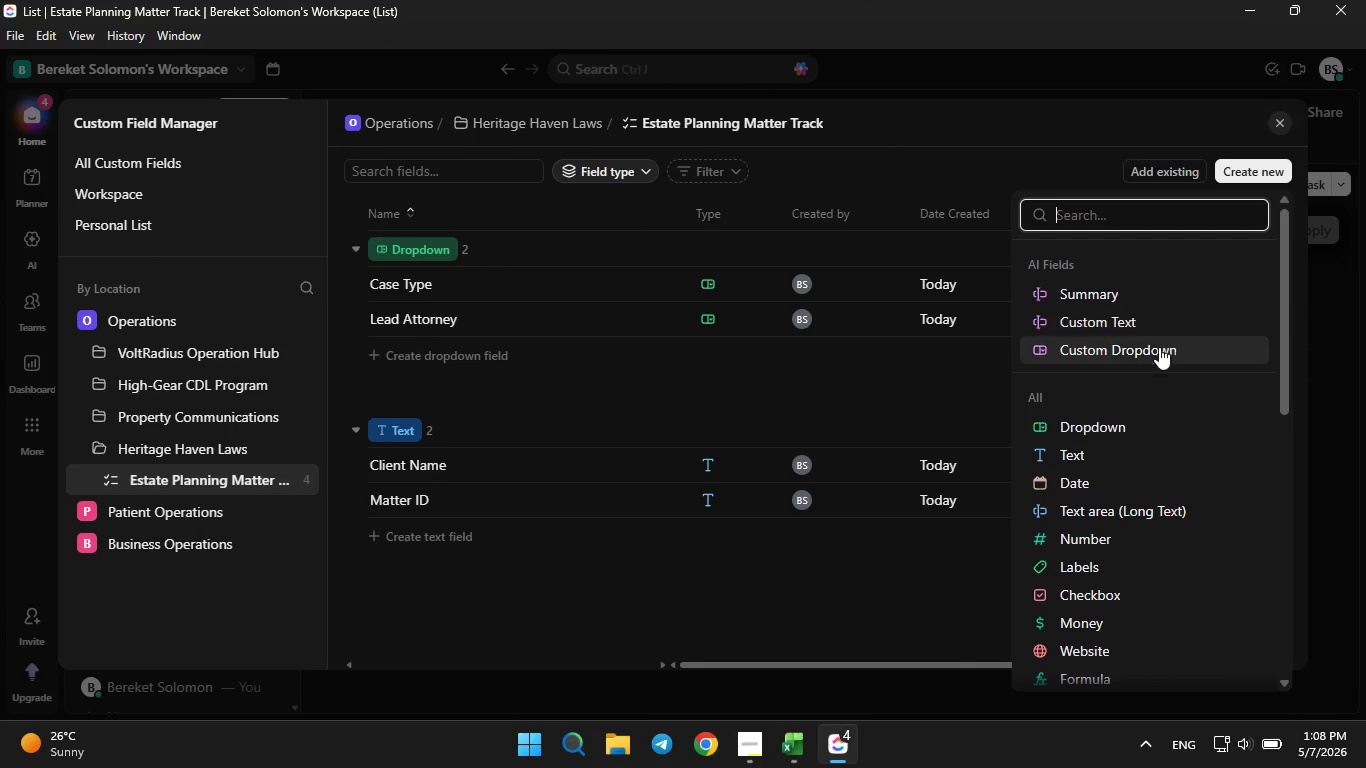 
left_click([1119, 470])
 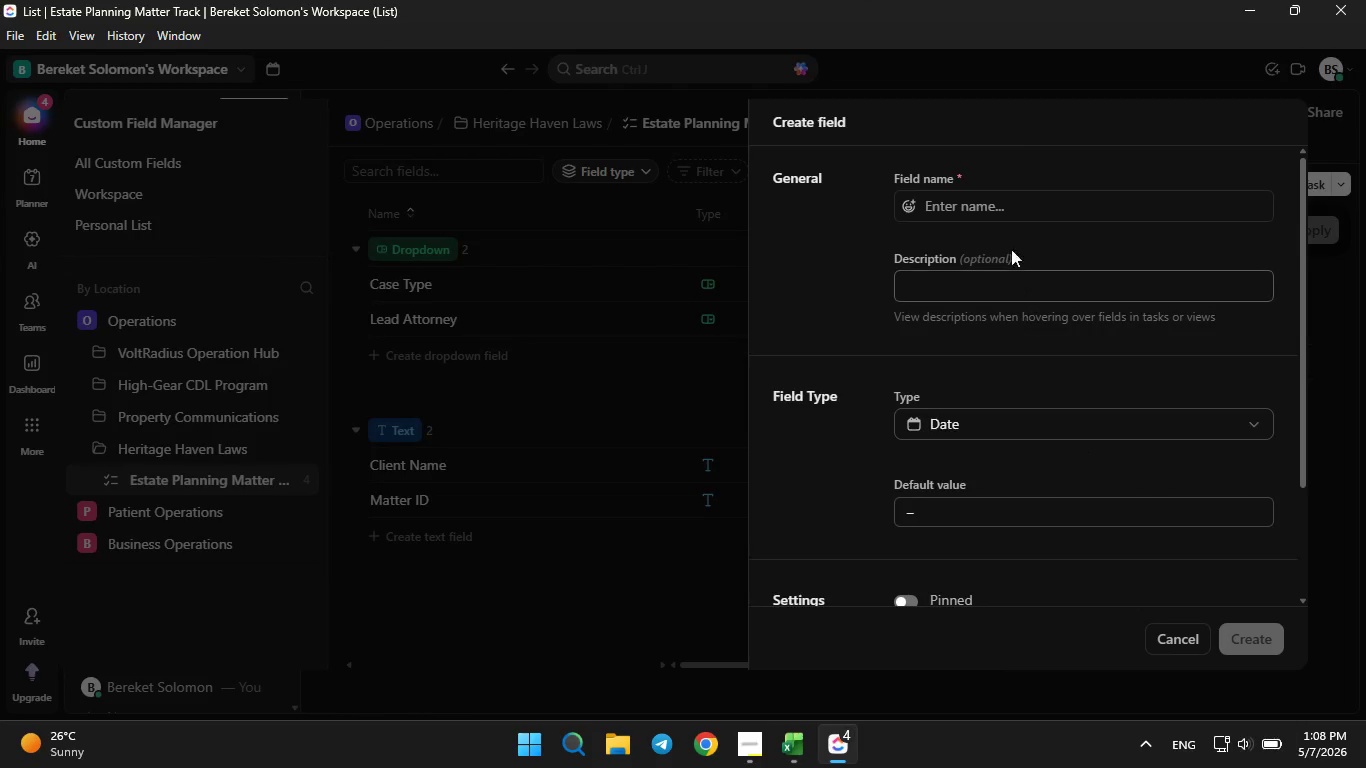 
left_click([1026, 204])
 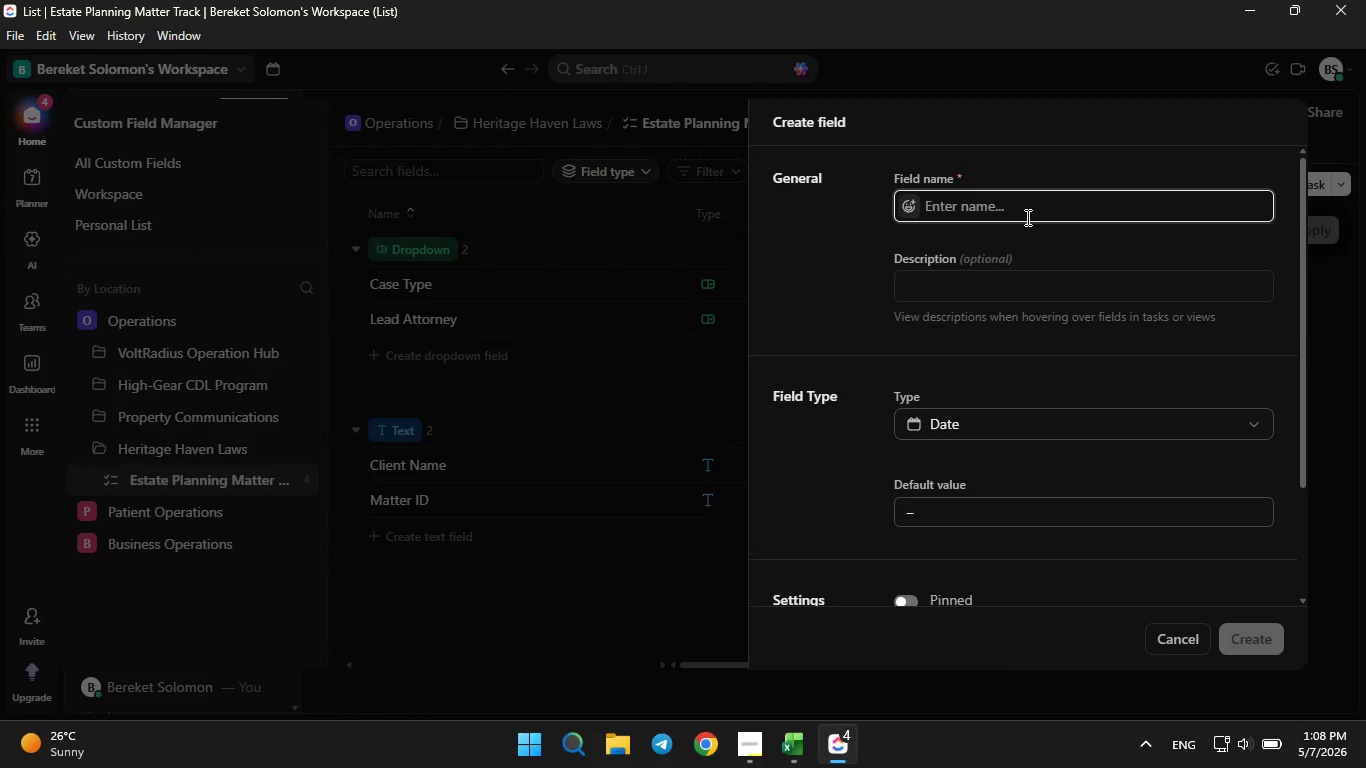 
type(IN)
key(Backspace)
type(ntake Date)
 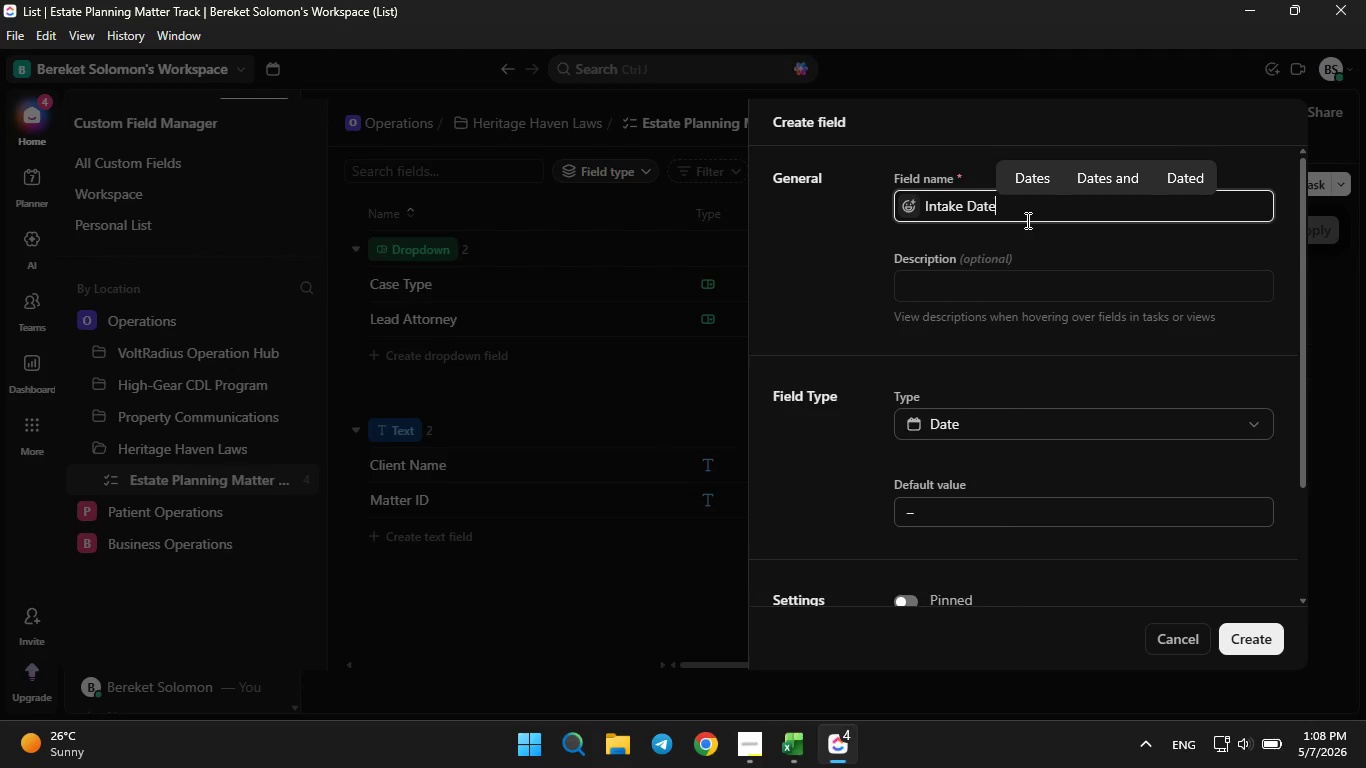 
wait(5.75)
 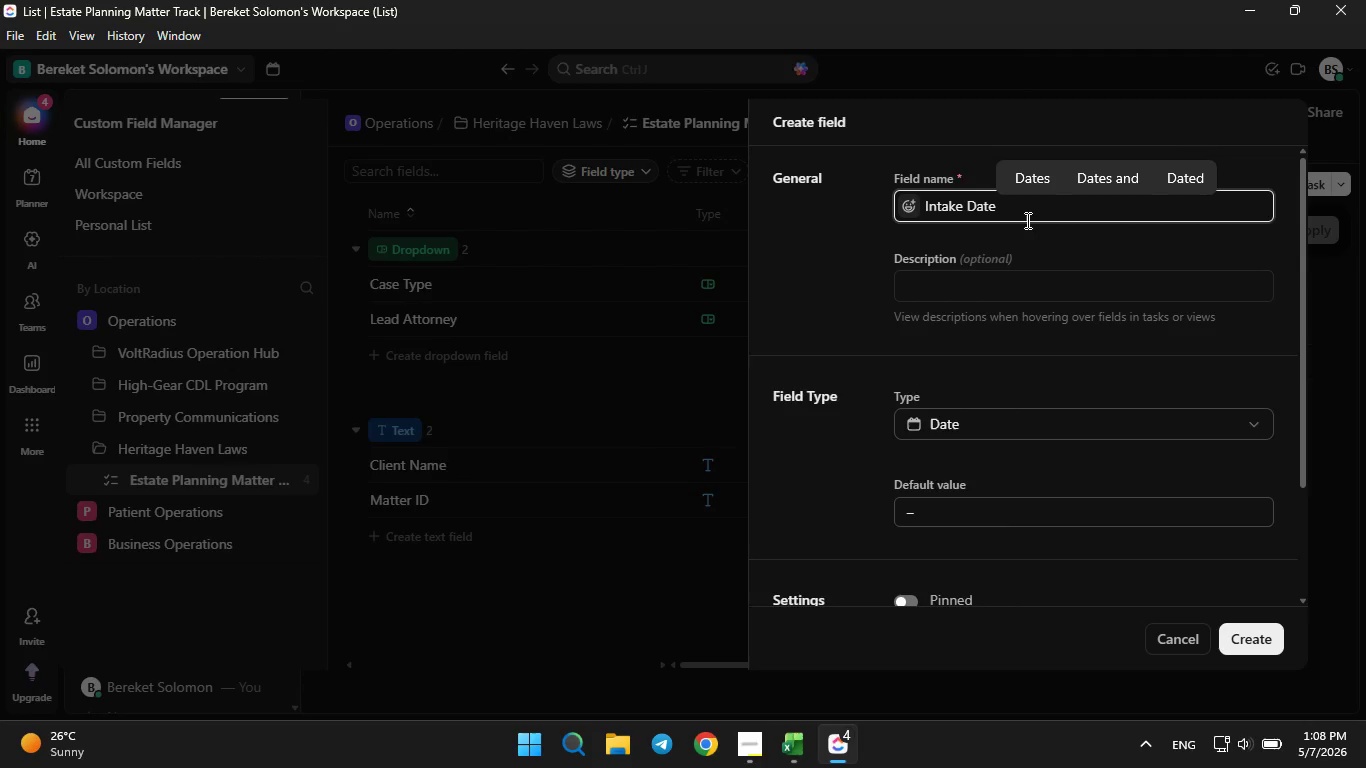 
scroll: coordinate [1023, 273], scroll_direction: down, amount: 3.0
 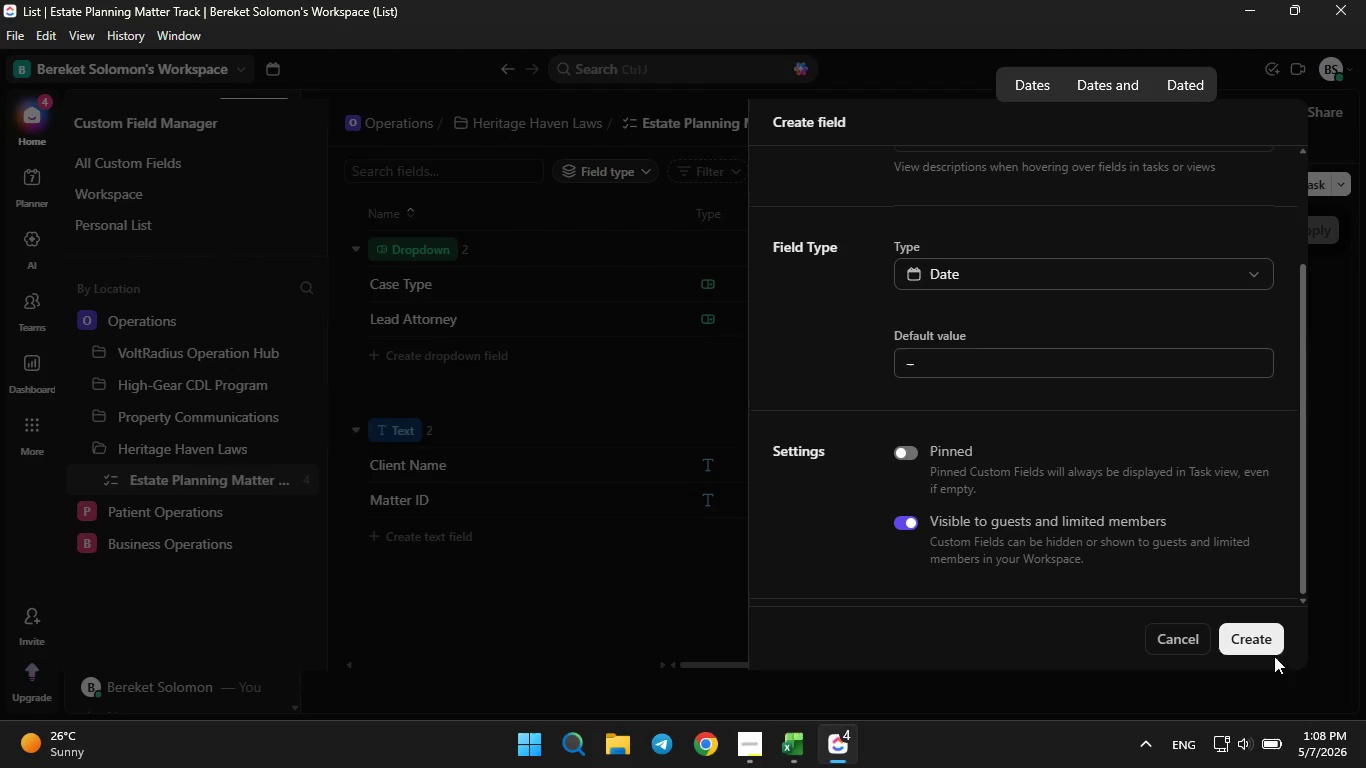 
left_click([1266, 646])
 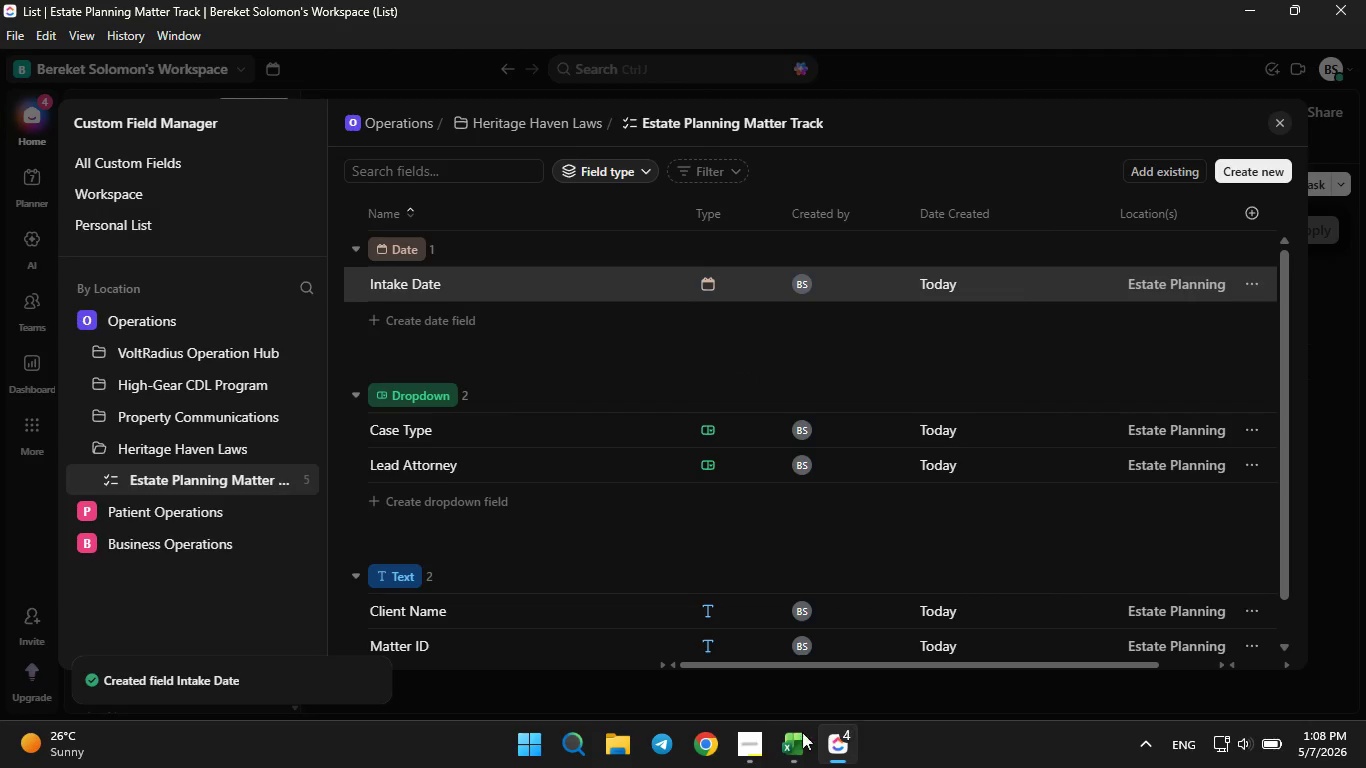 
left_click([793, 736])
 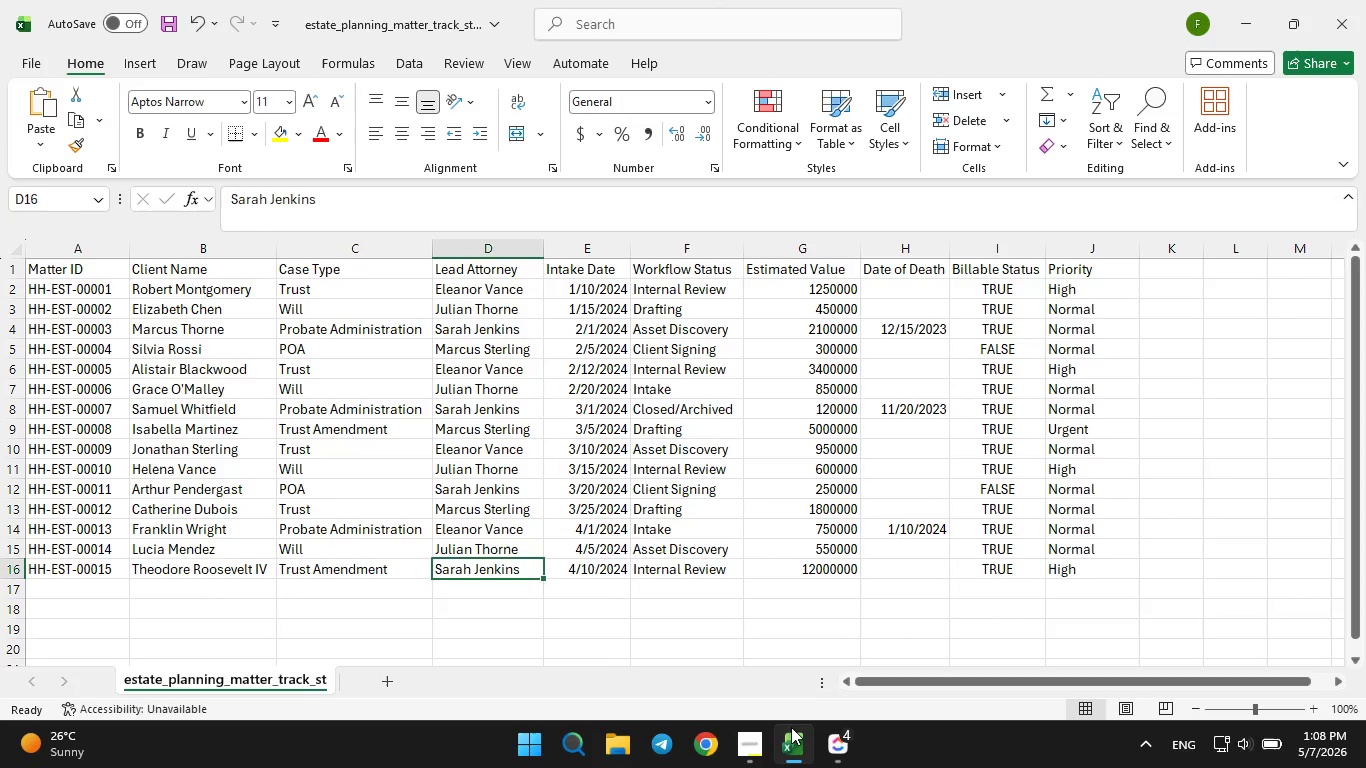 
left_click([791, 727])
 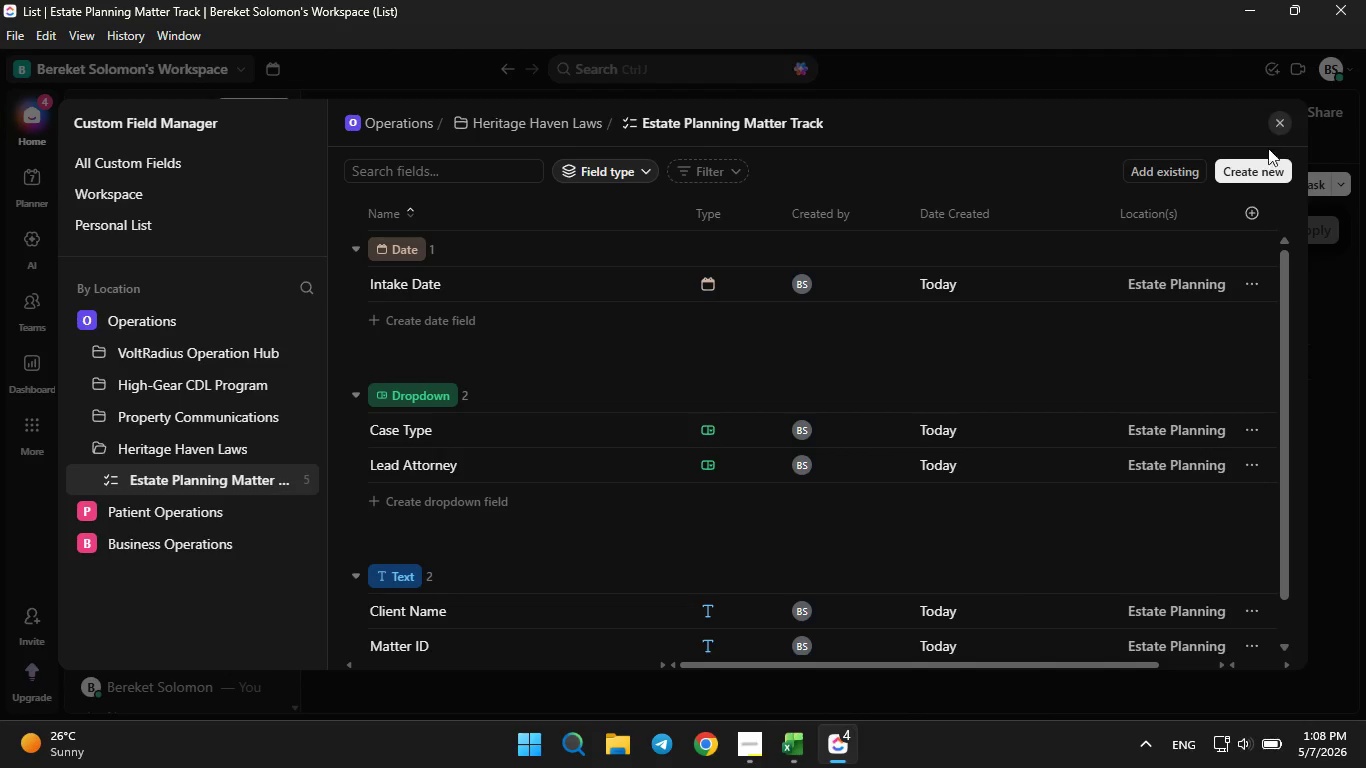 
left_click([1262, 161])
 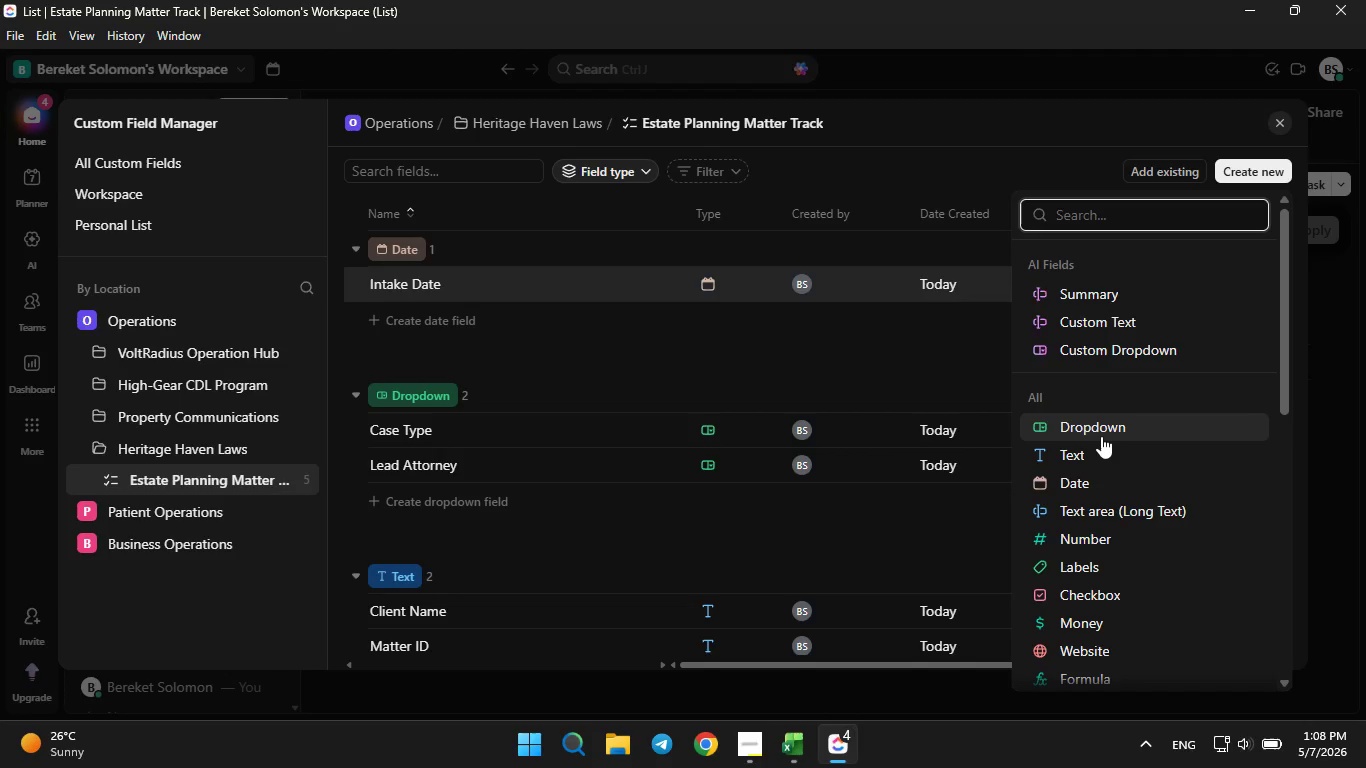 
left_click([1101, 436])
 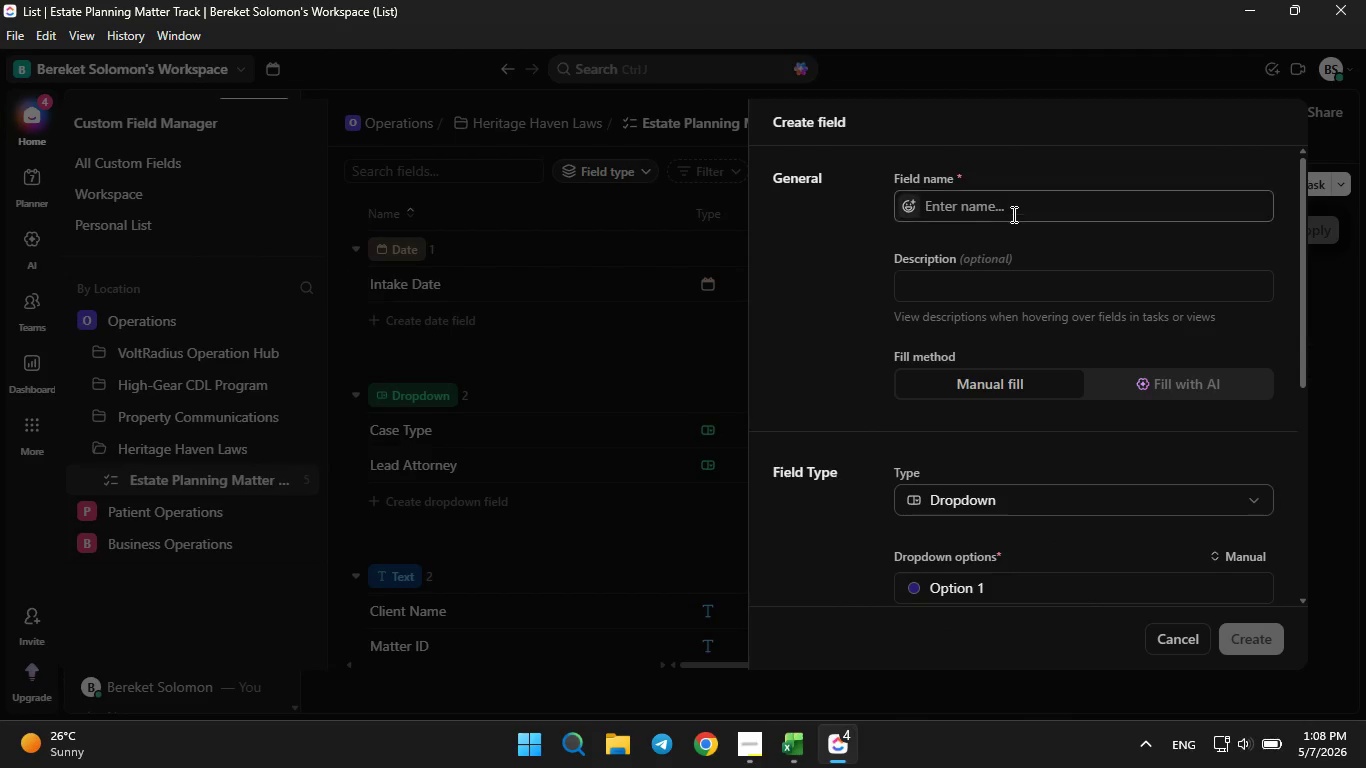 
left_click([1015, 205])
 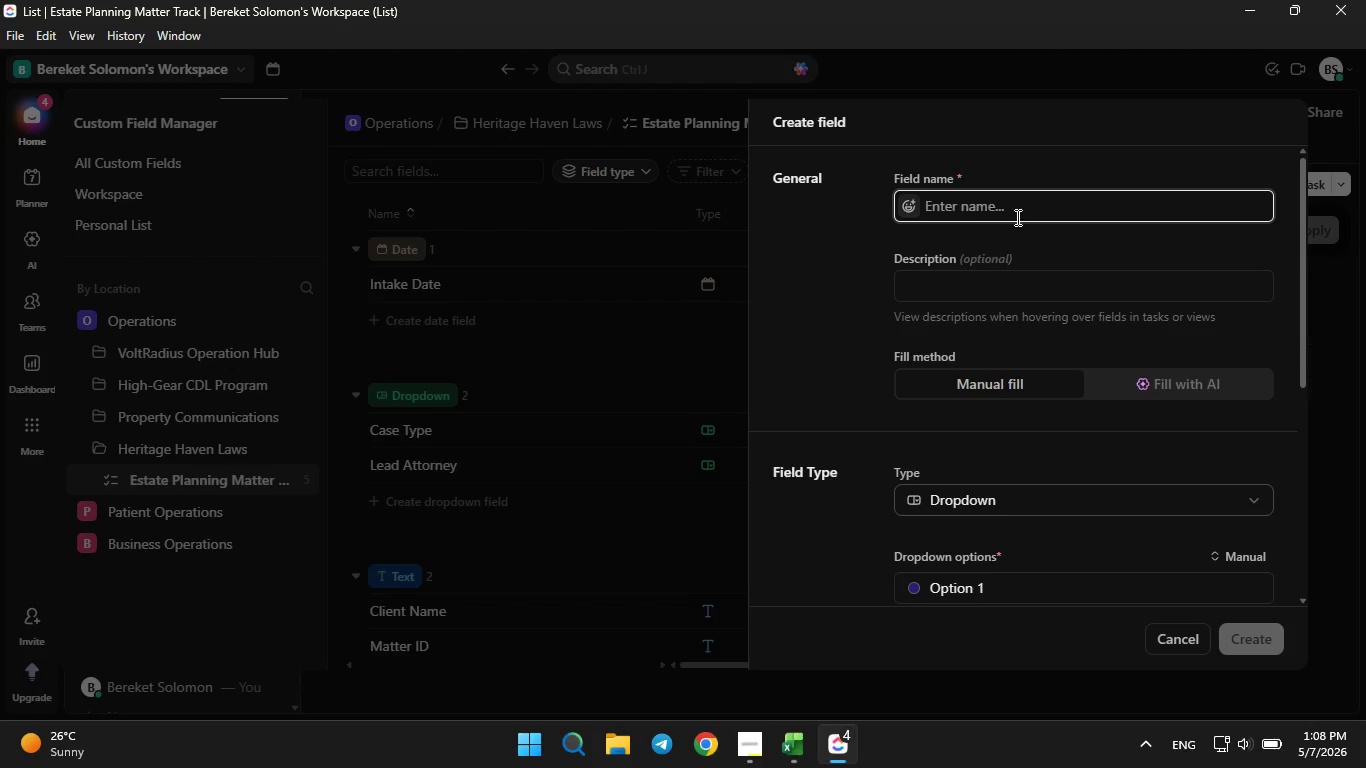 
type(Workflow Status)
 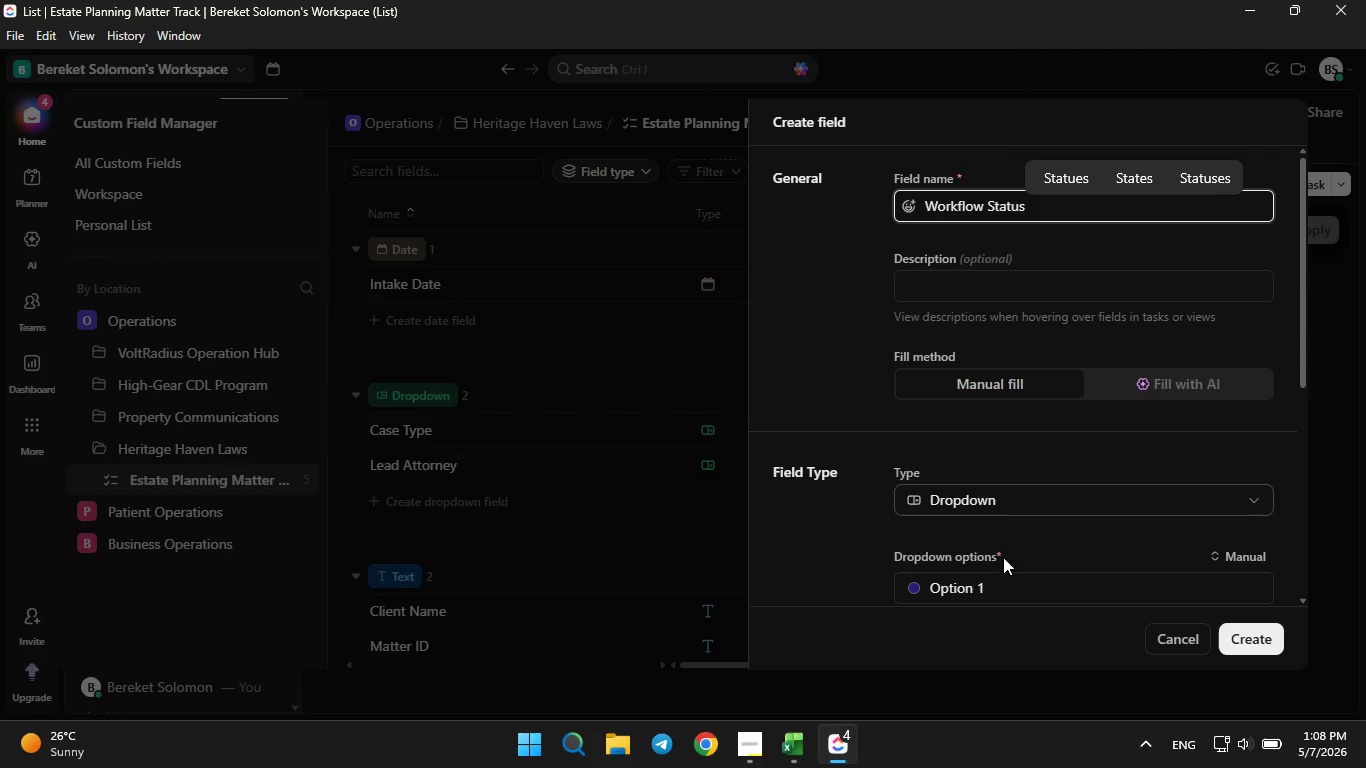 
left_click([997, 570])
 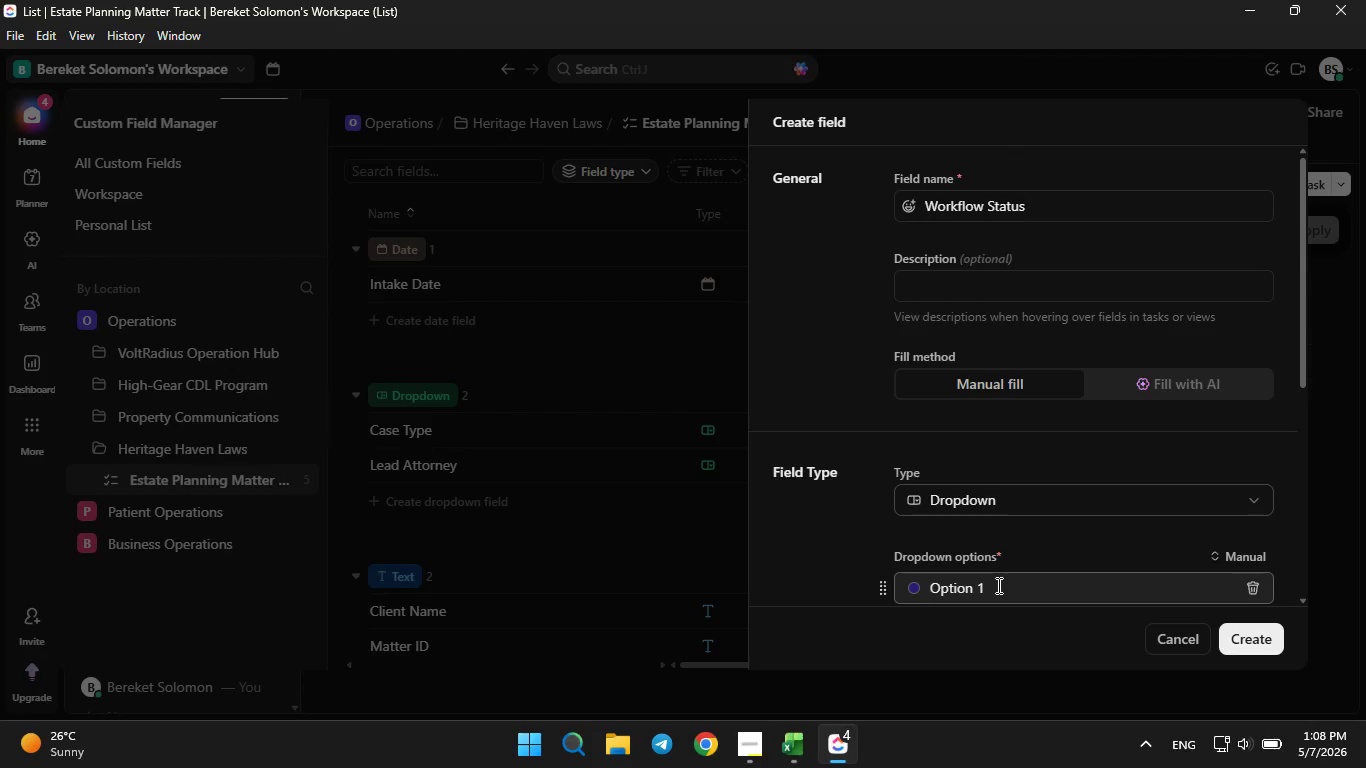 
left_click([997, 585])
 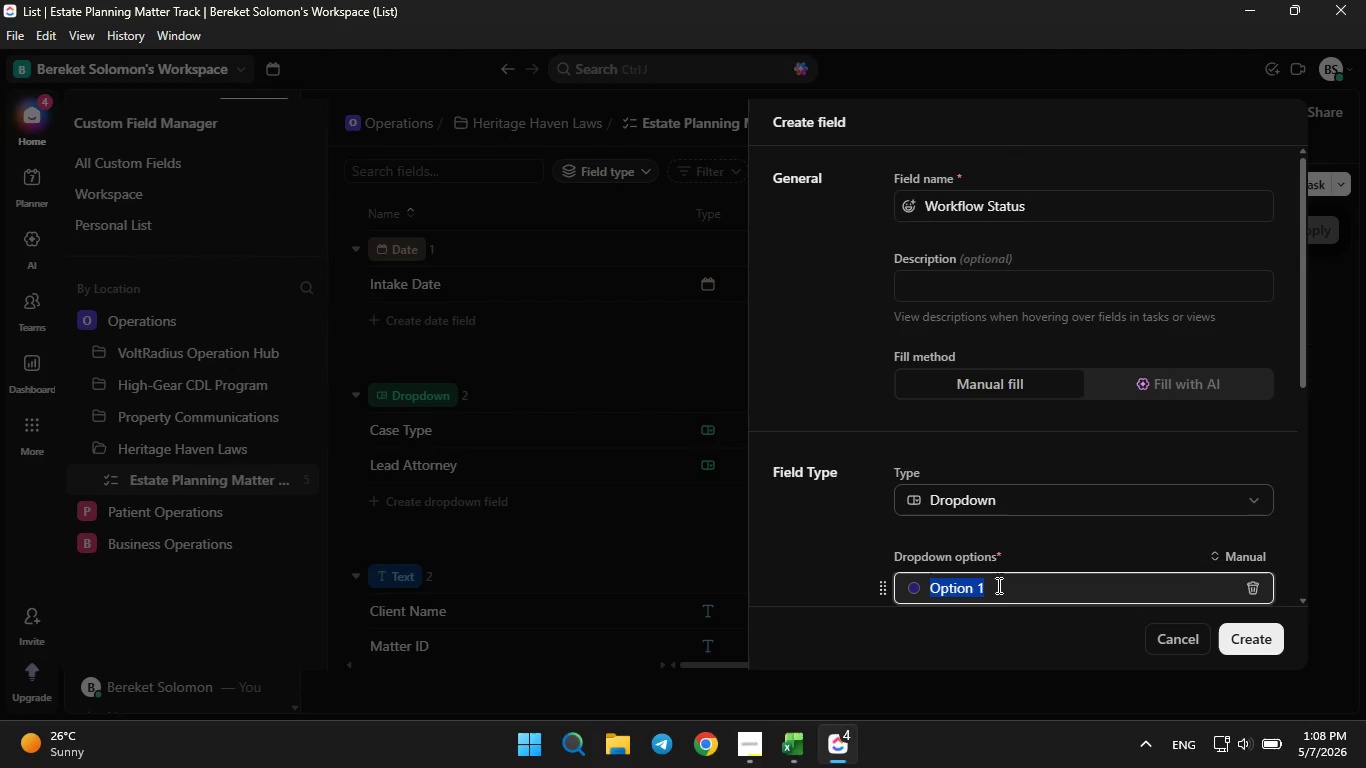 
key(Backspace)
type(Intake)
 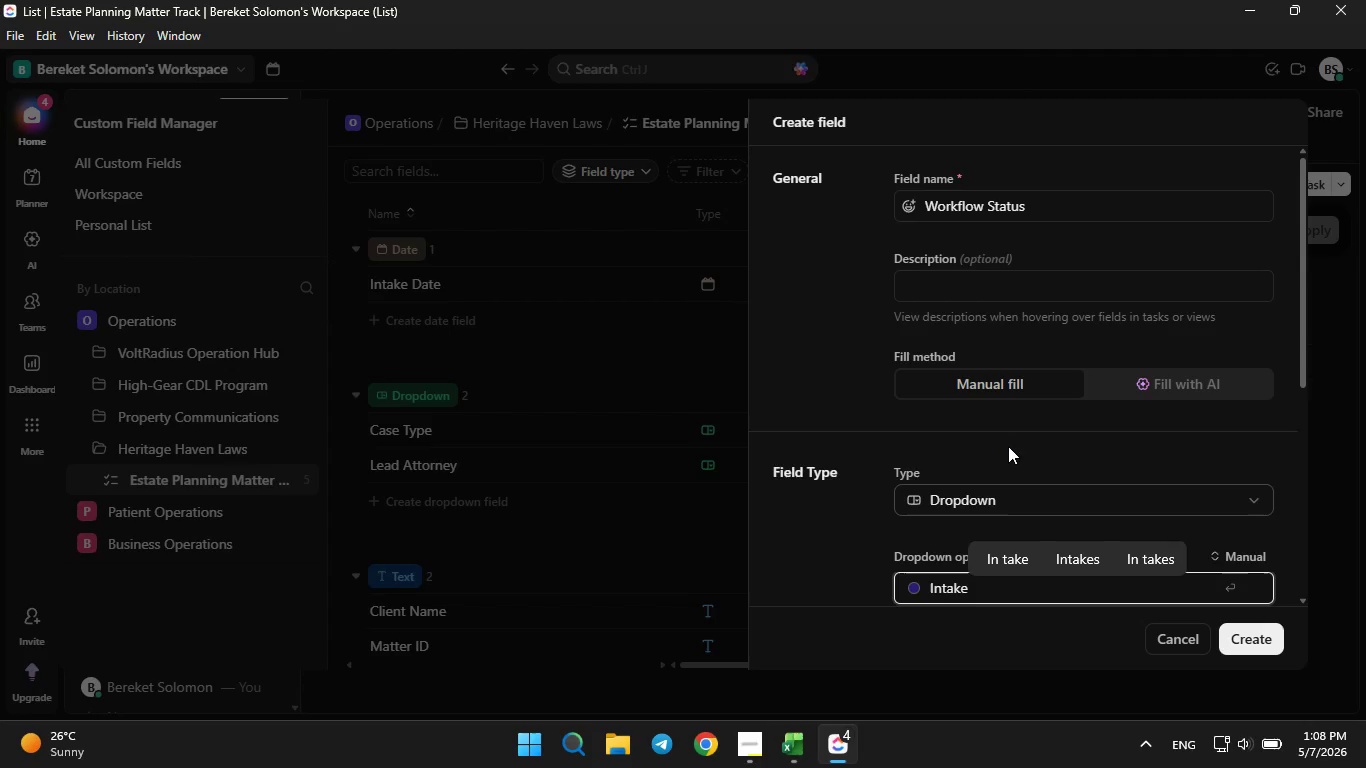 
scroll: coordinate [1008, 446], scroll_direction: down, amount: 1.0
 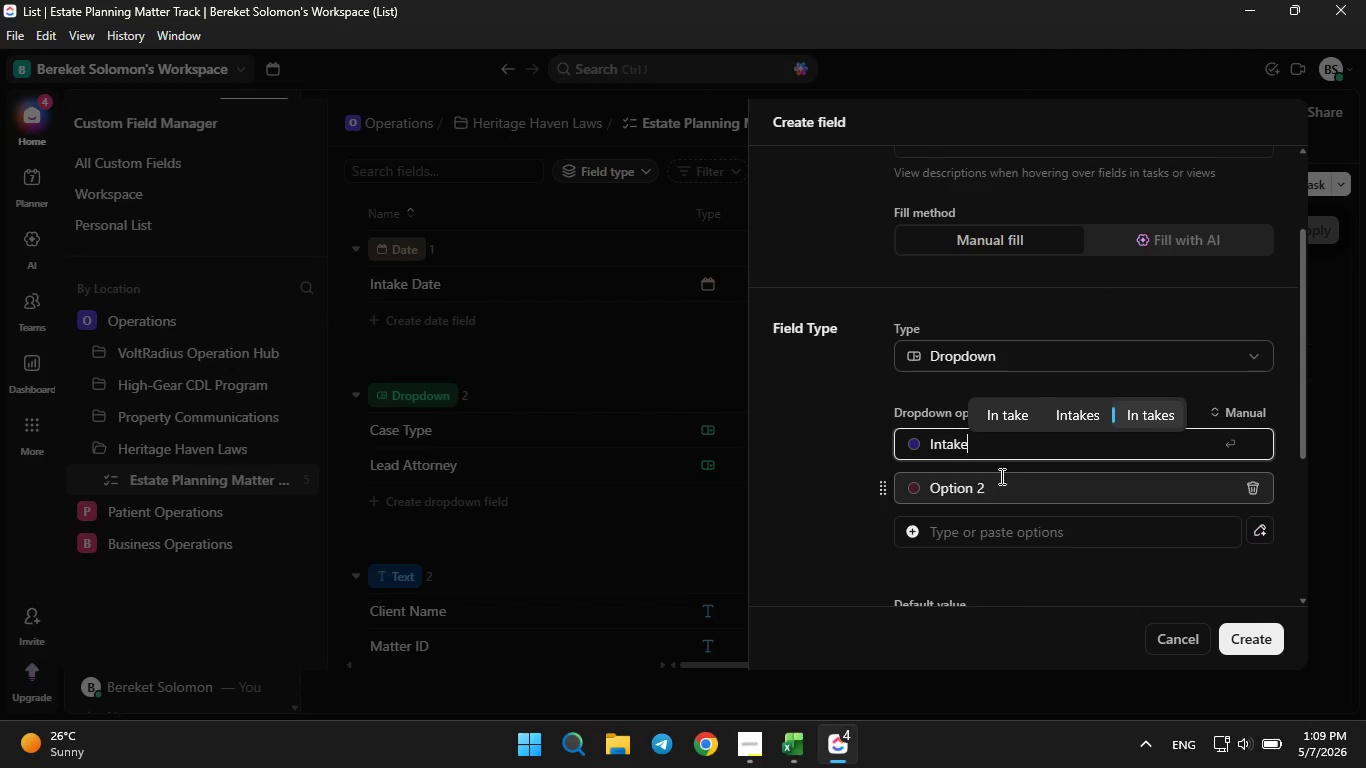 
left_click([1000, 476])
 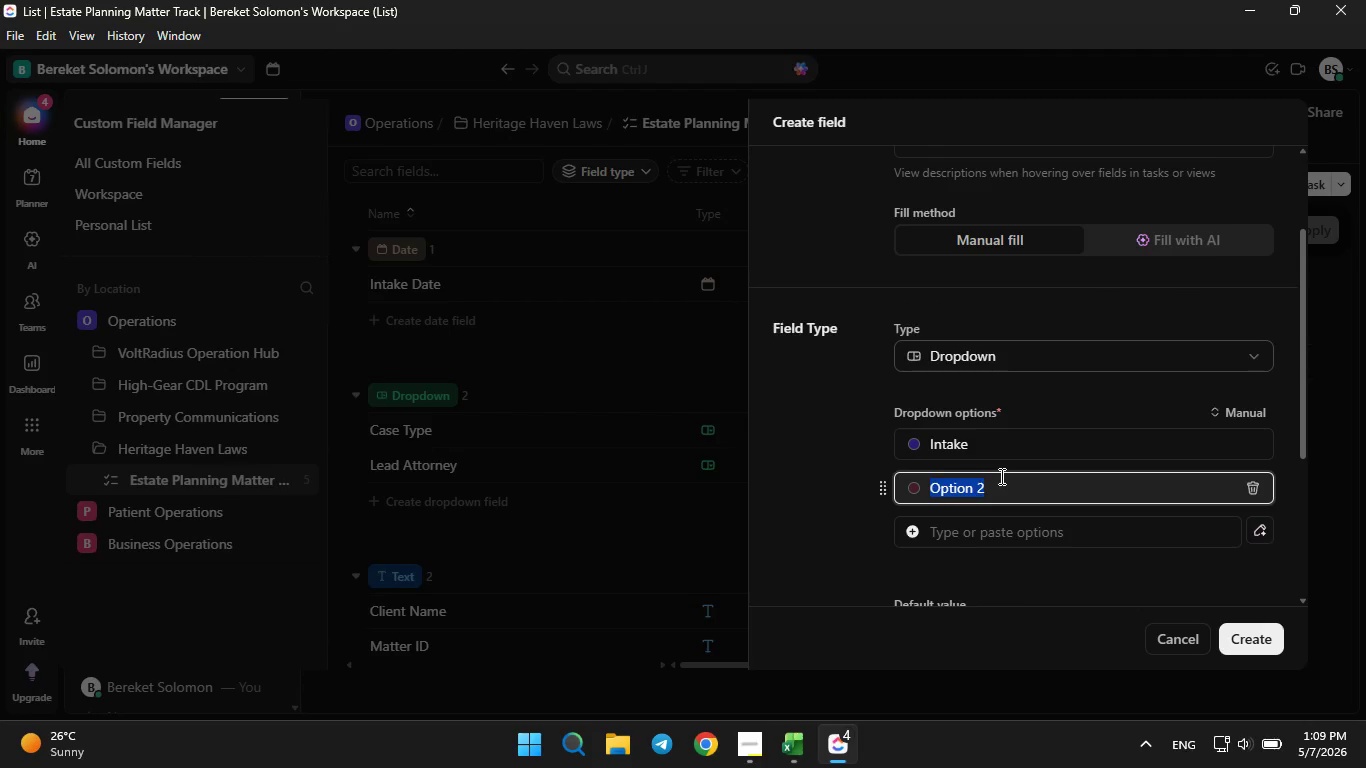 
key(Backspace)
type(Asset Discovery)
 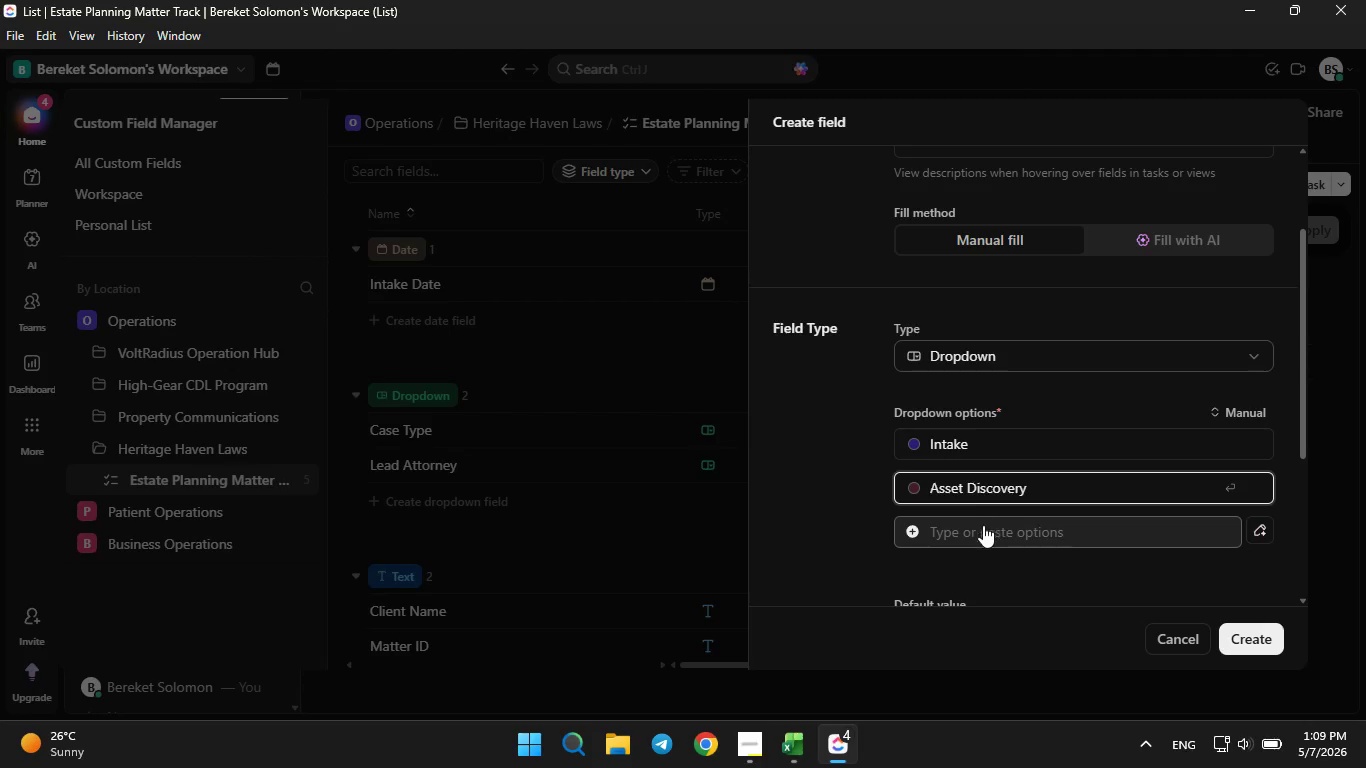 
left_click([983, 525])
 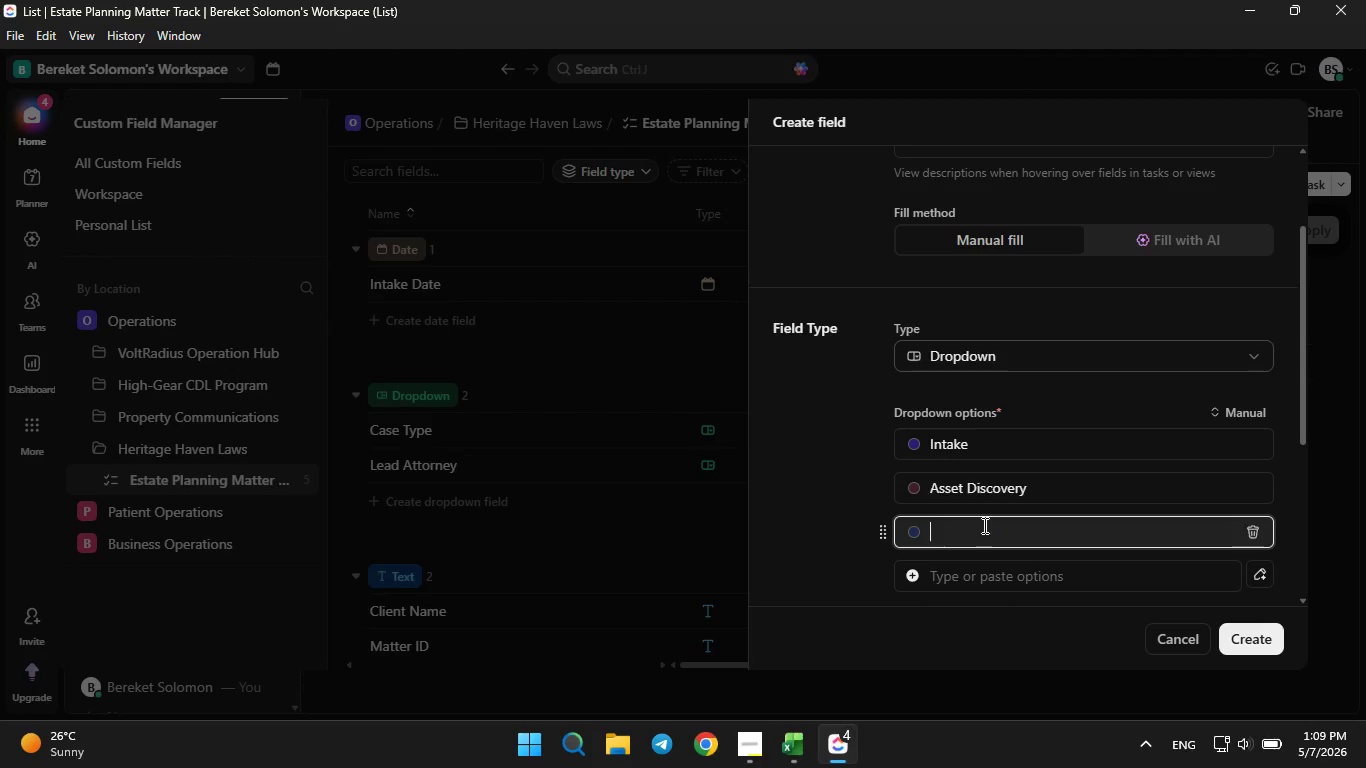 
type(Drafting)
 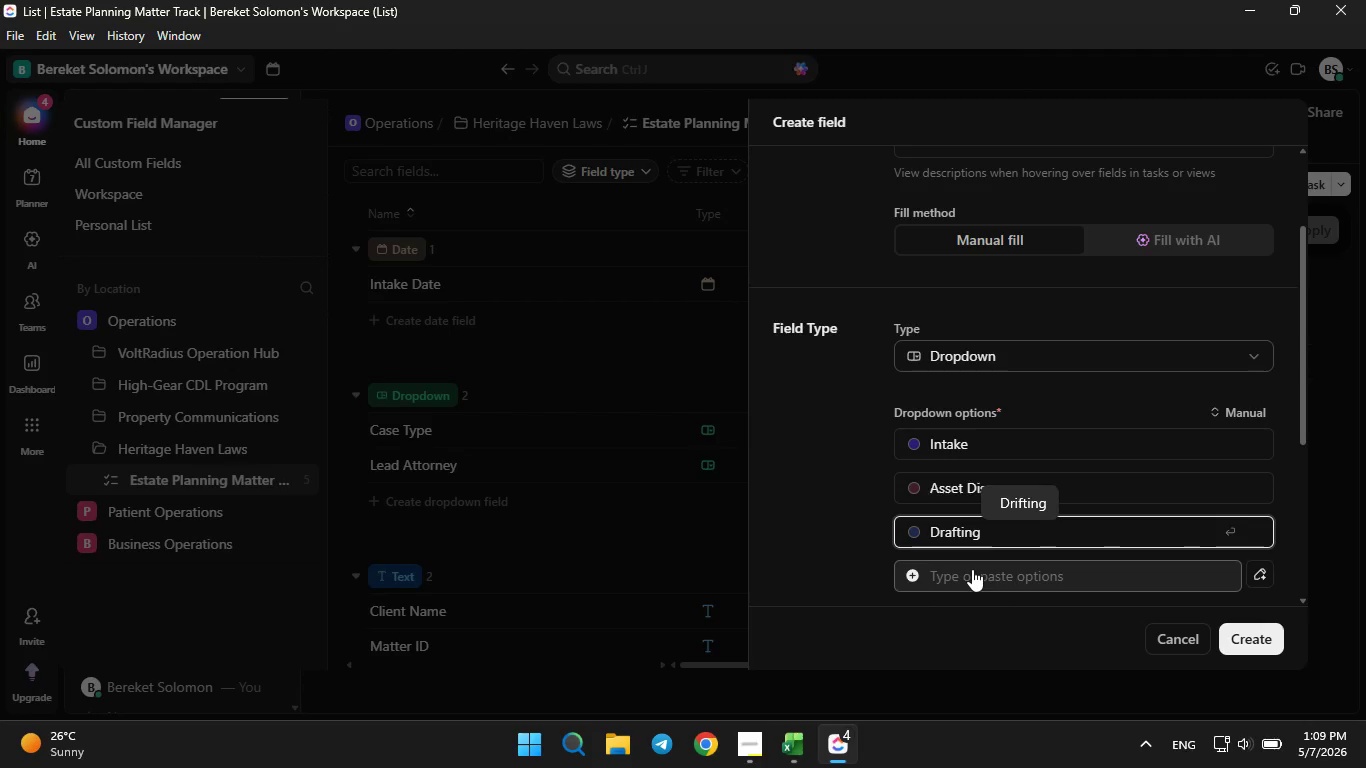 
left_click([972, 569])
 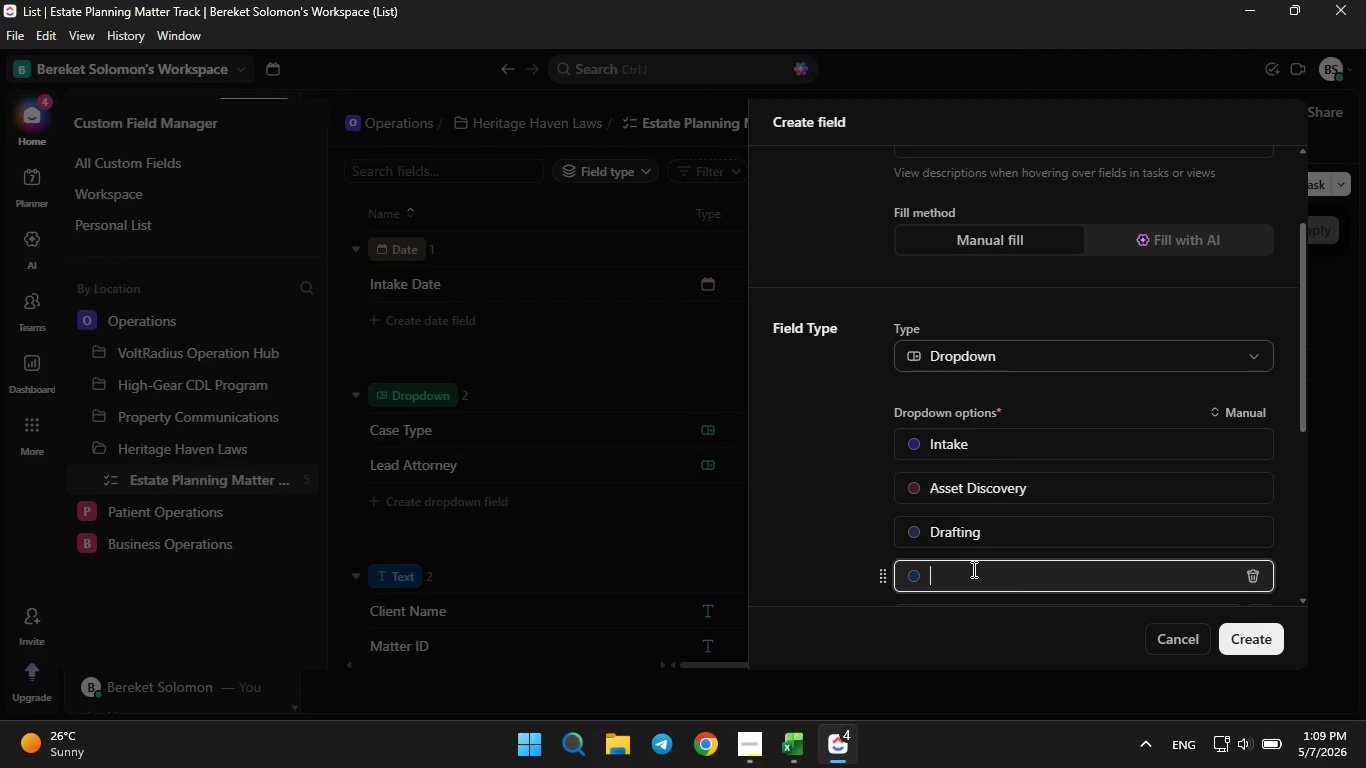 
type(Internal Review)
 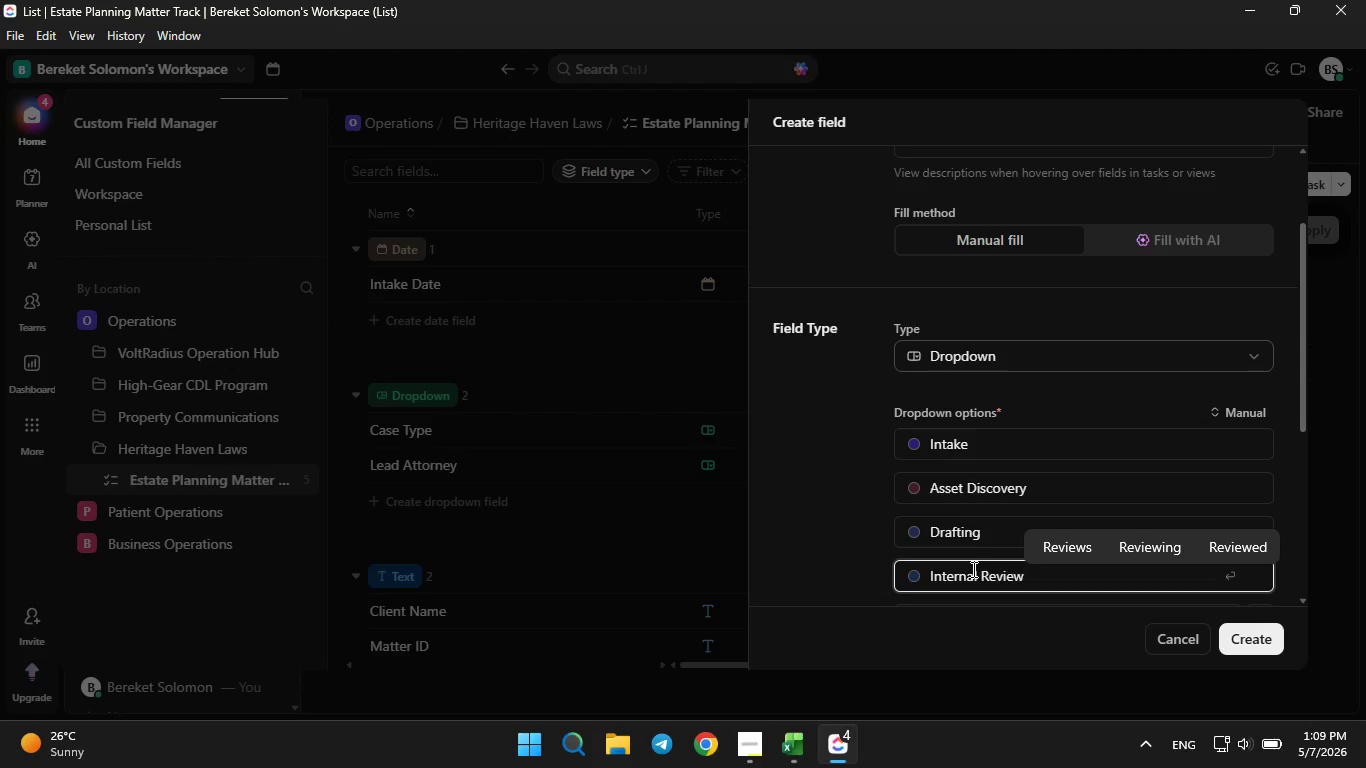 
scroll: coordinate [972, 569], scroll_direction: down, amount: 1.0
 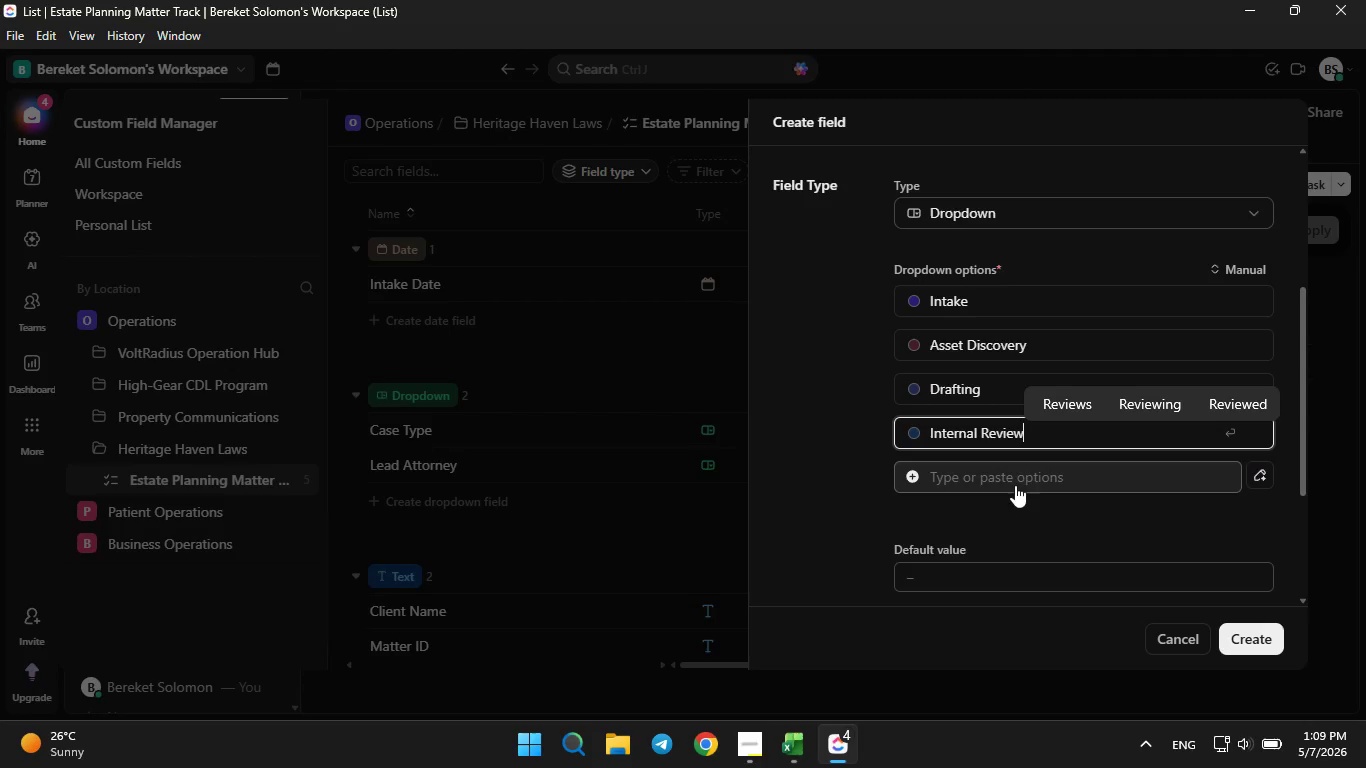 
left_click([1015, 471])
 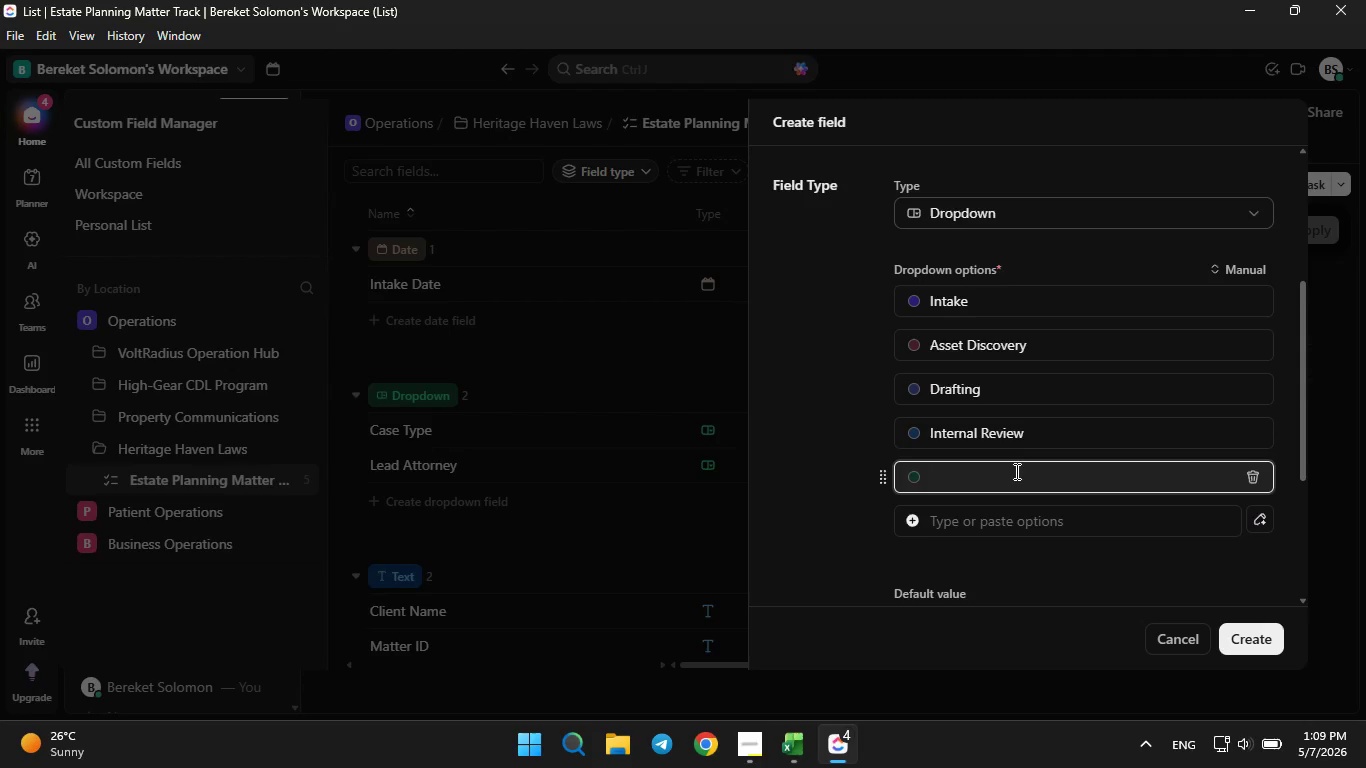 
type(Client Signing)
 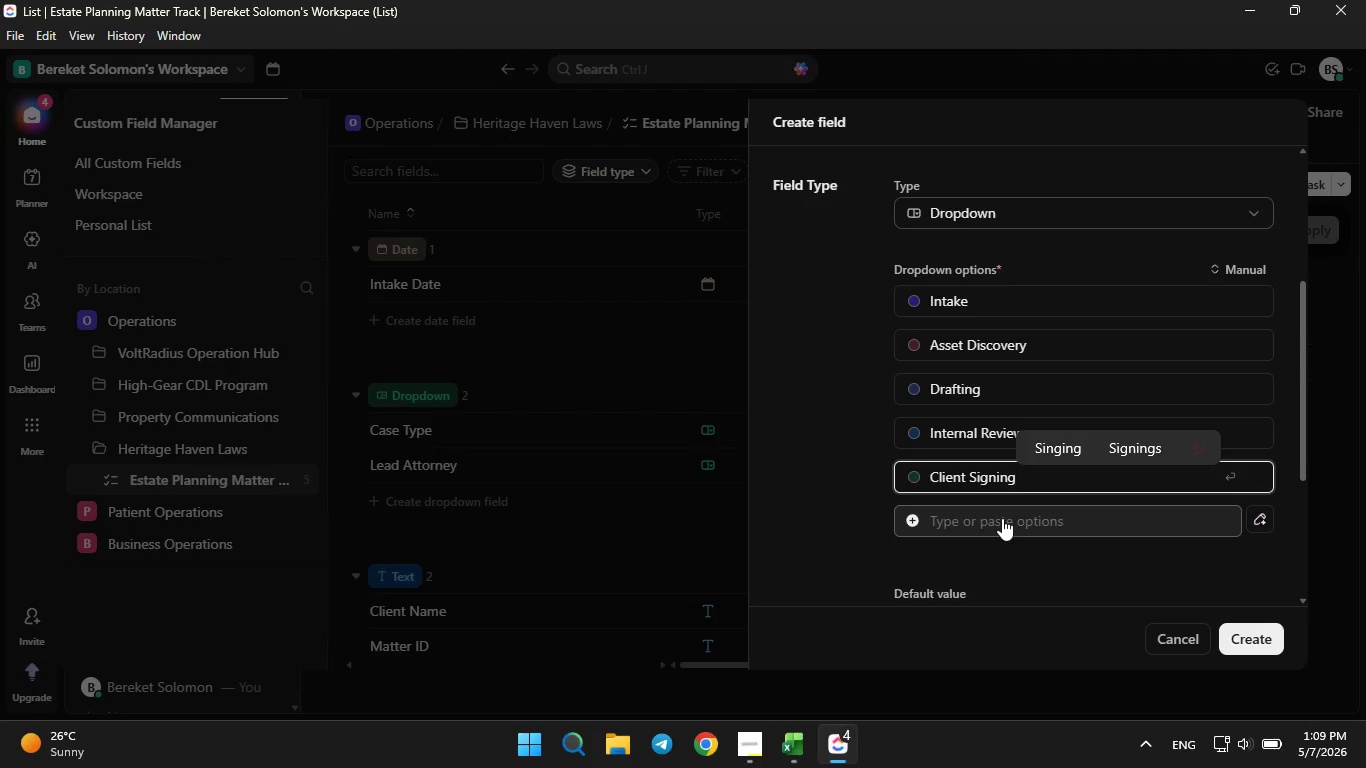 
left_click([1002, 518])
 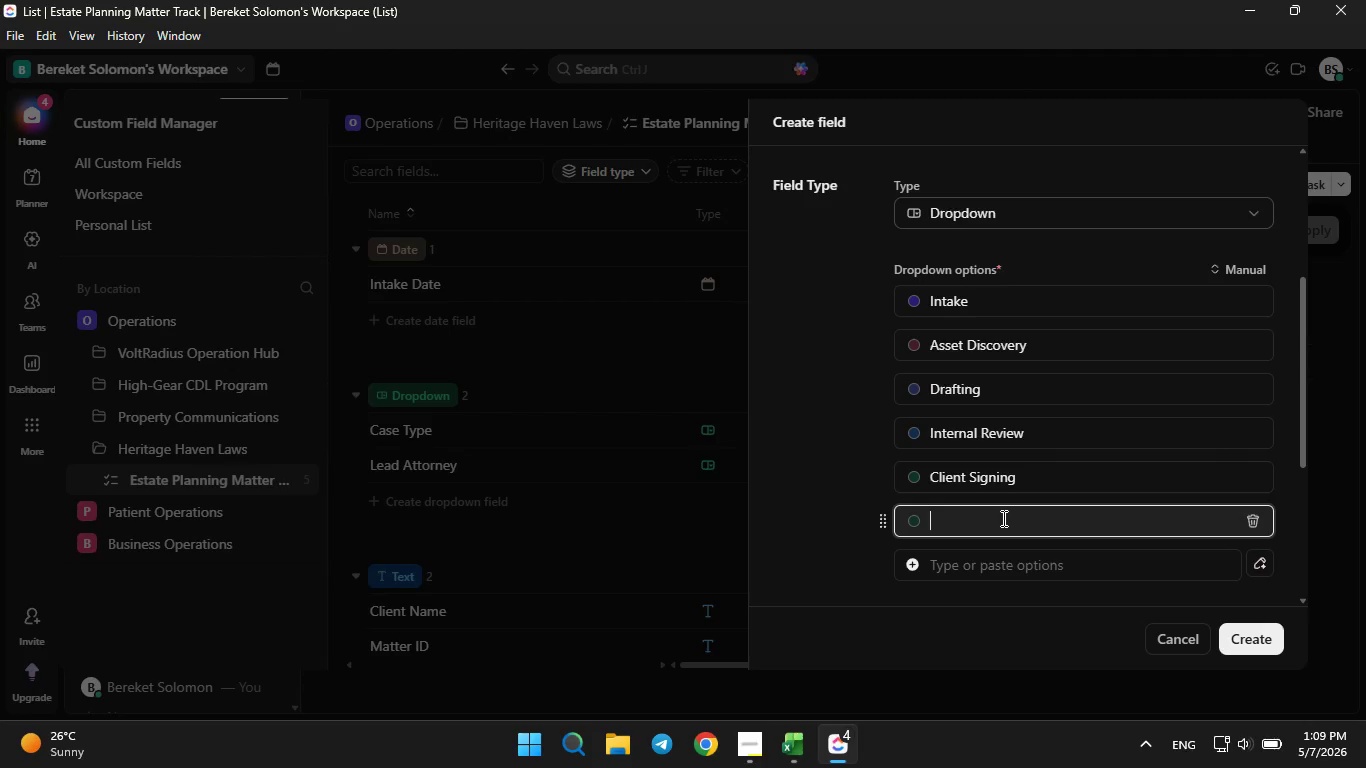 
type(Closed/Archived)
 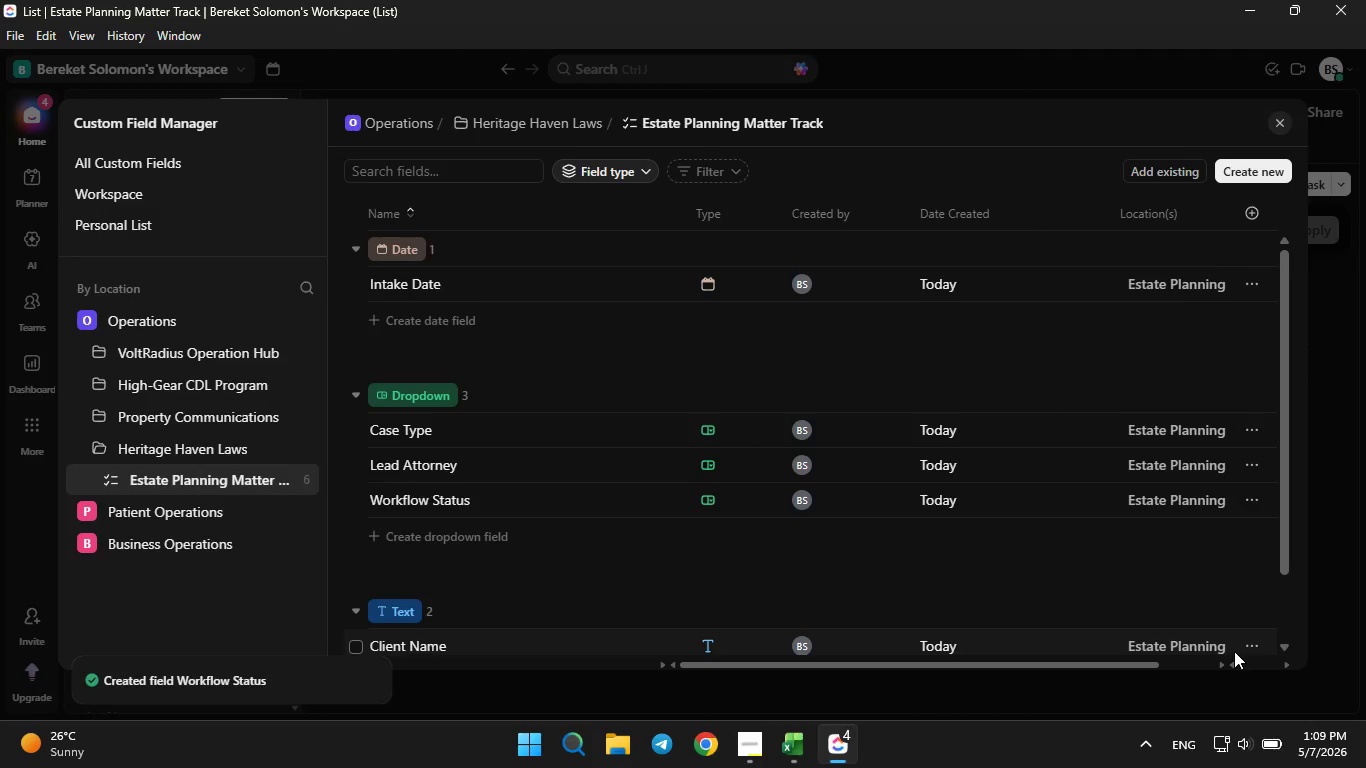 
wait(14.53)
 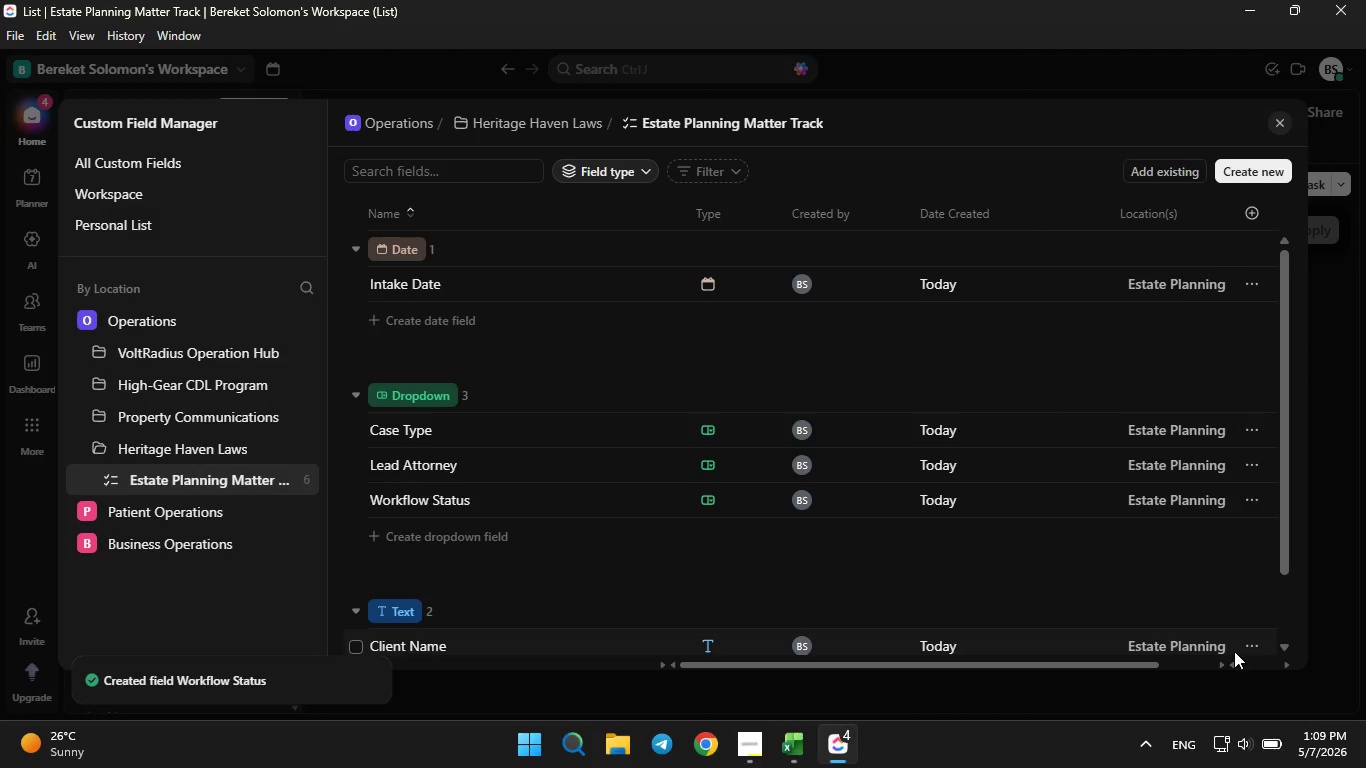 
double_click([792, 767])
 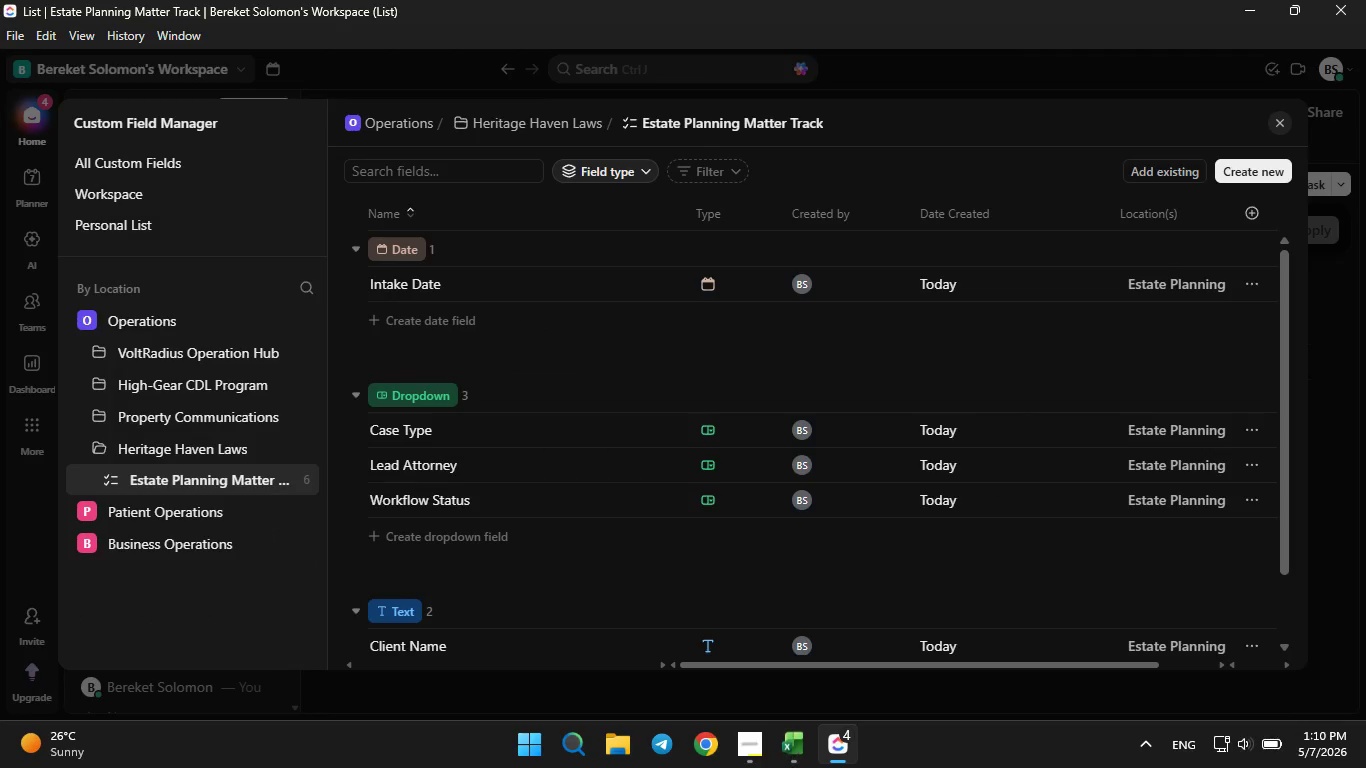 
triple_click([792, 767])
 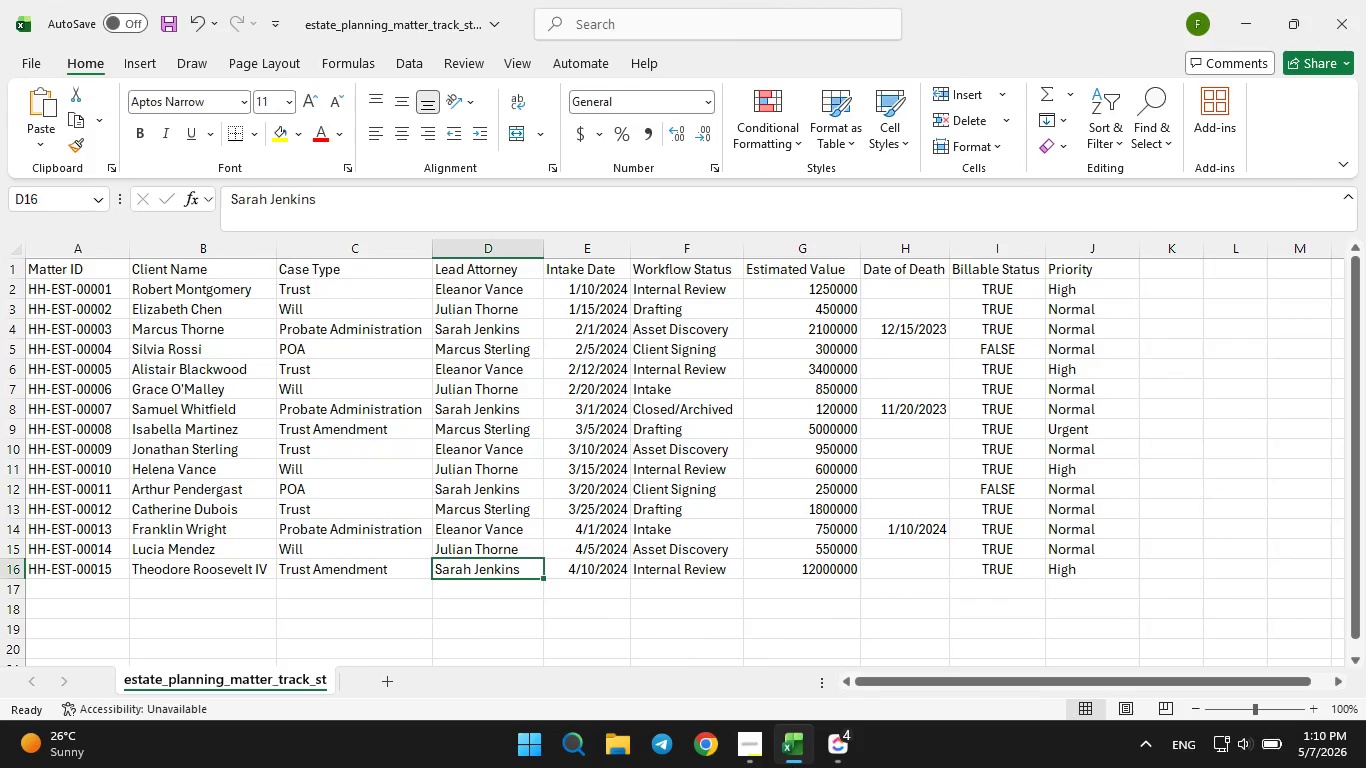 
left_click([792, 767])
 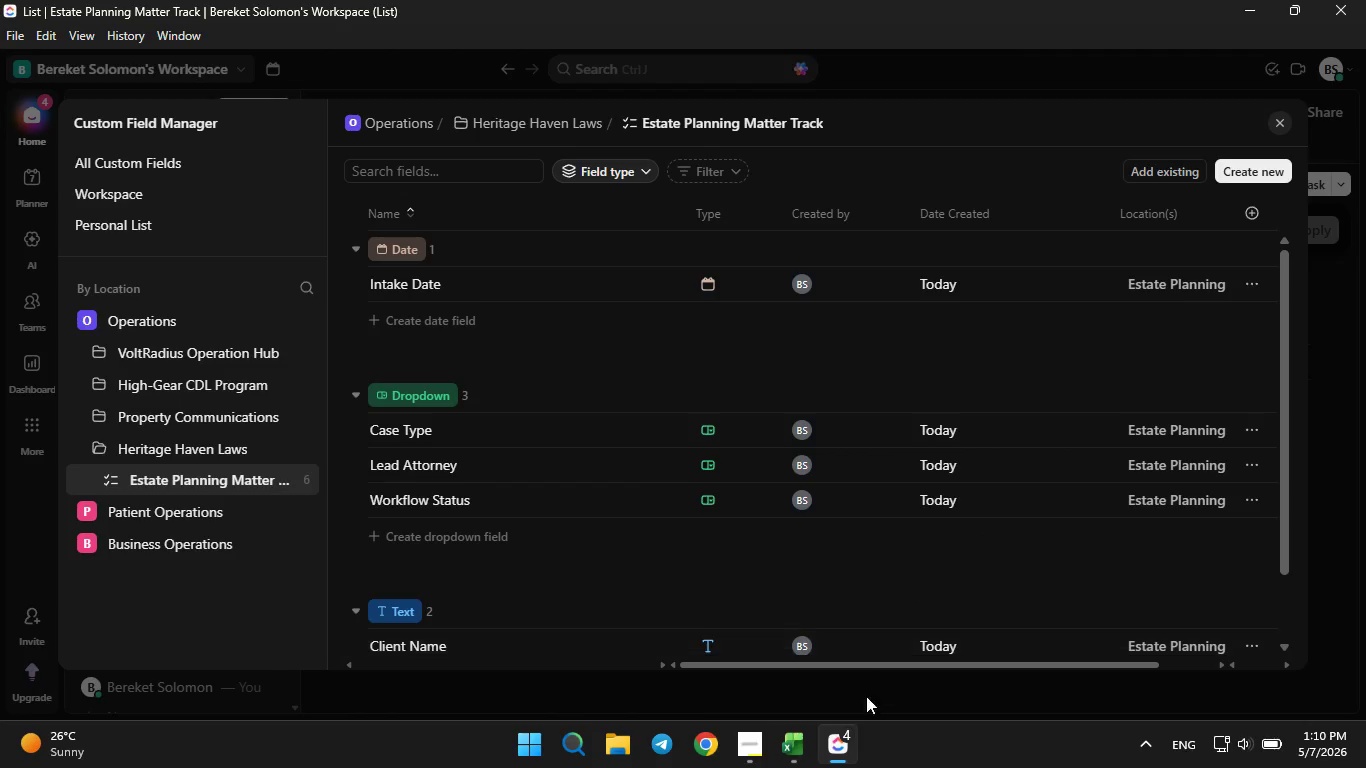 
left_click([800, 755])
 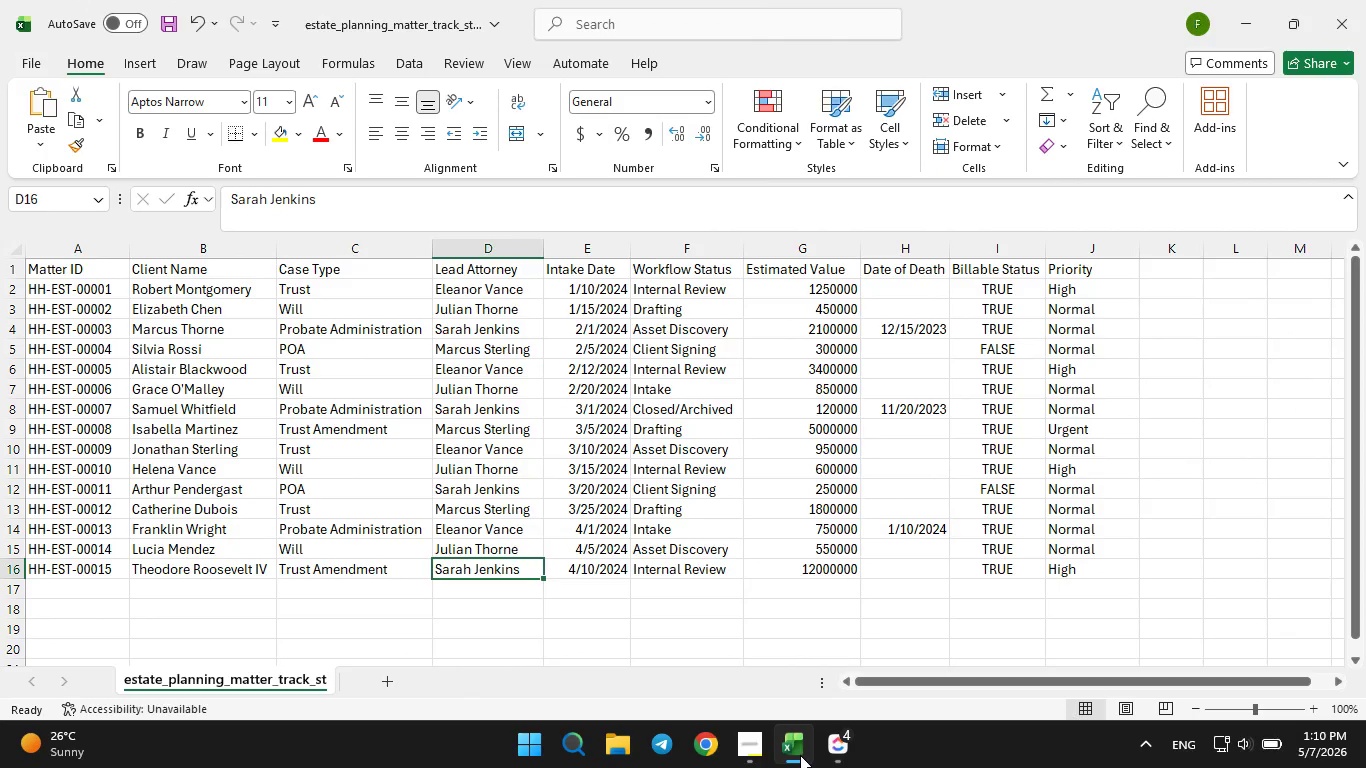 
left_click([800, 755])
 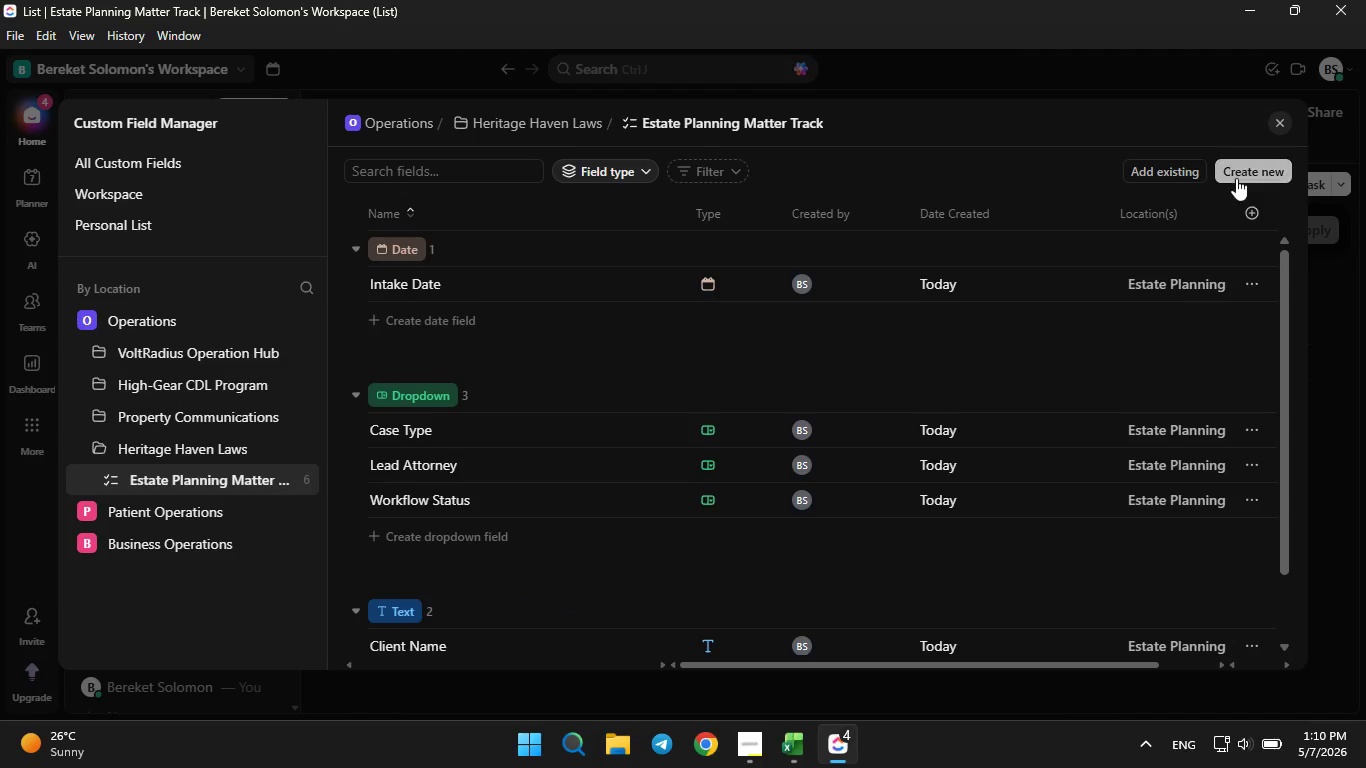 
left_click([1233, 179])
 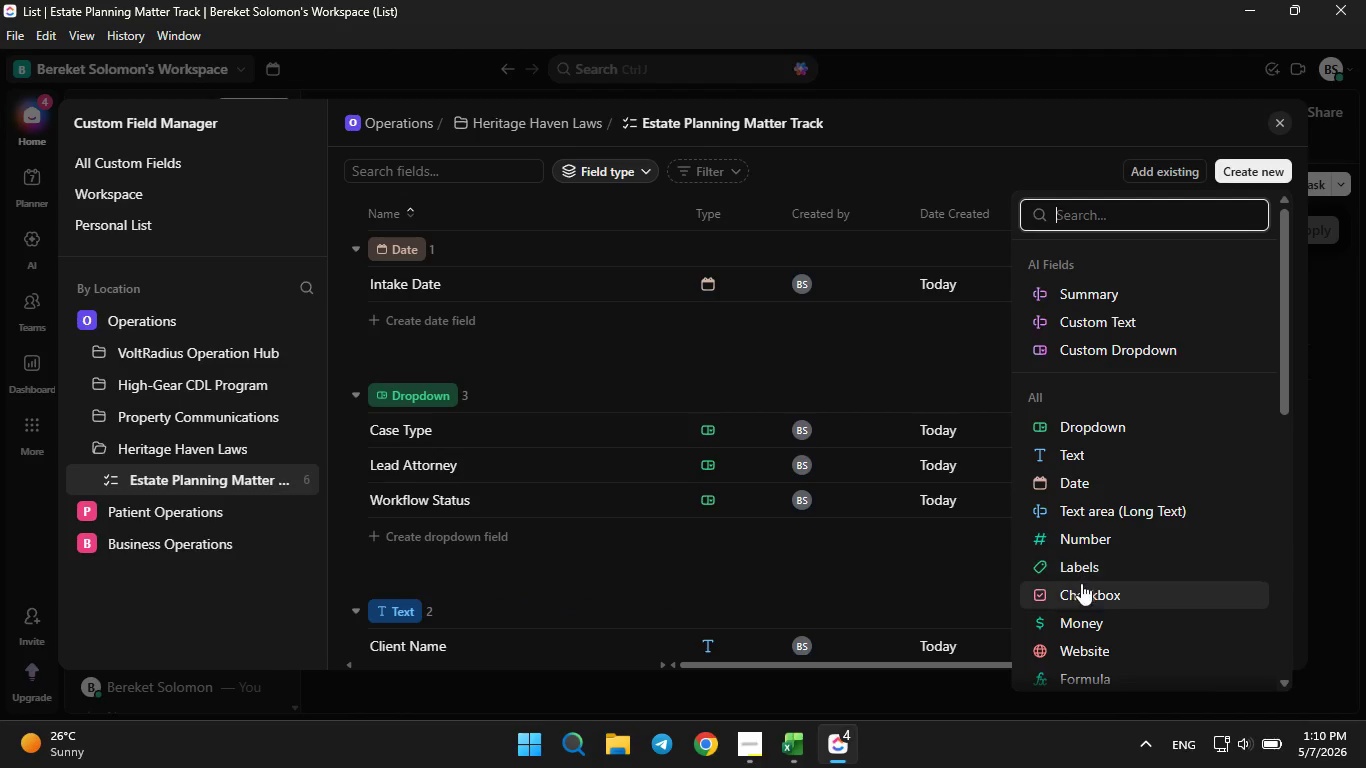 
left_click([1081, 614])
 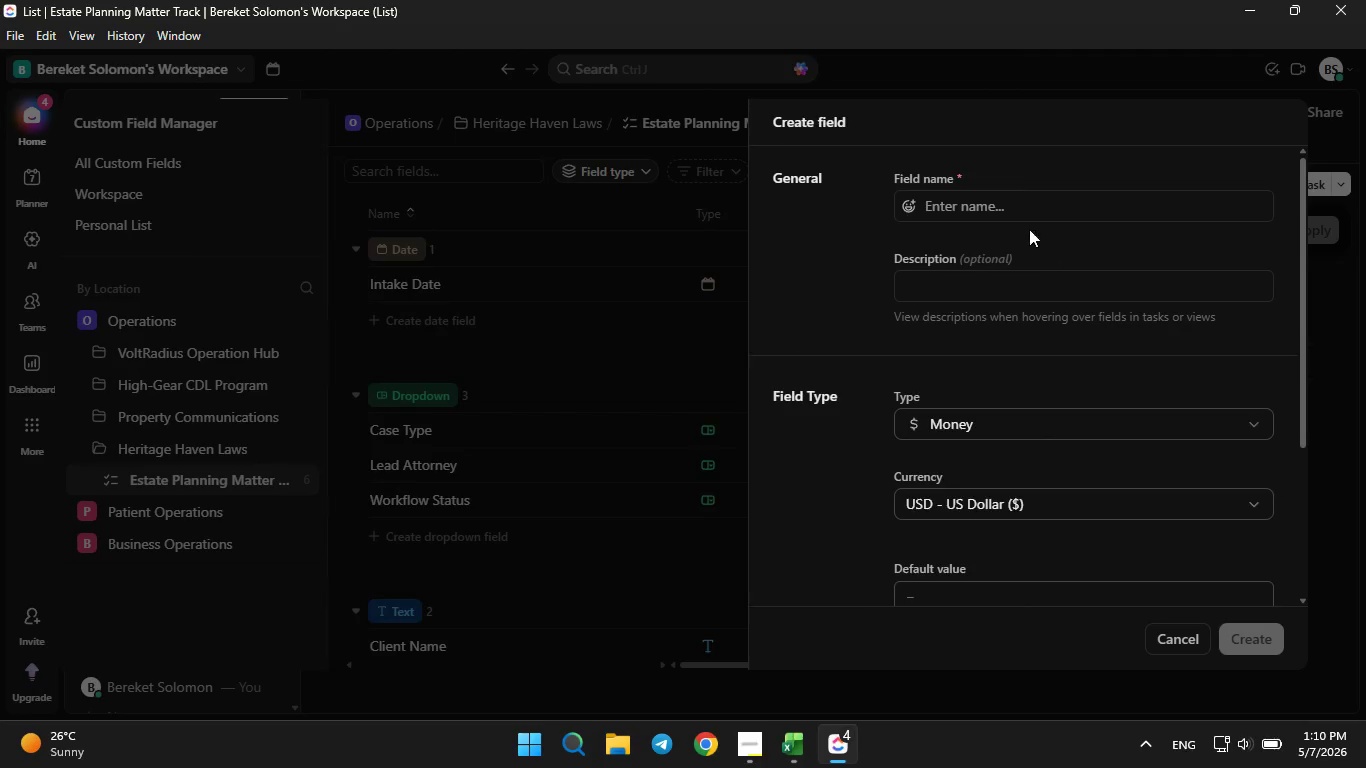 
left_click([1025, 210])
 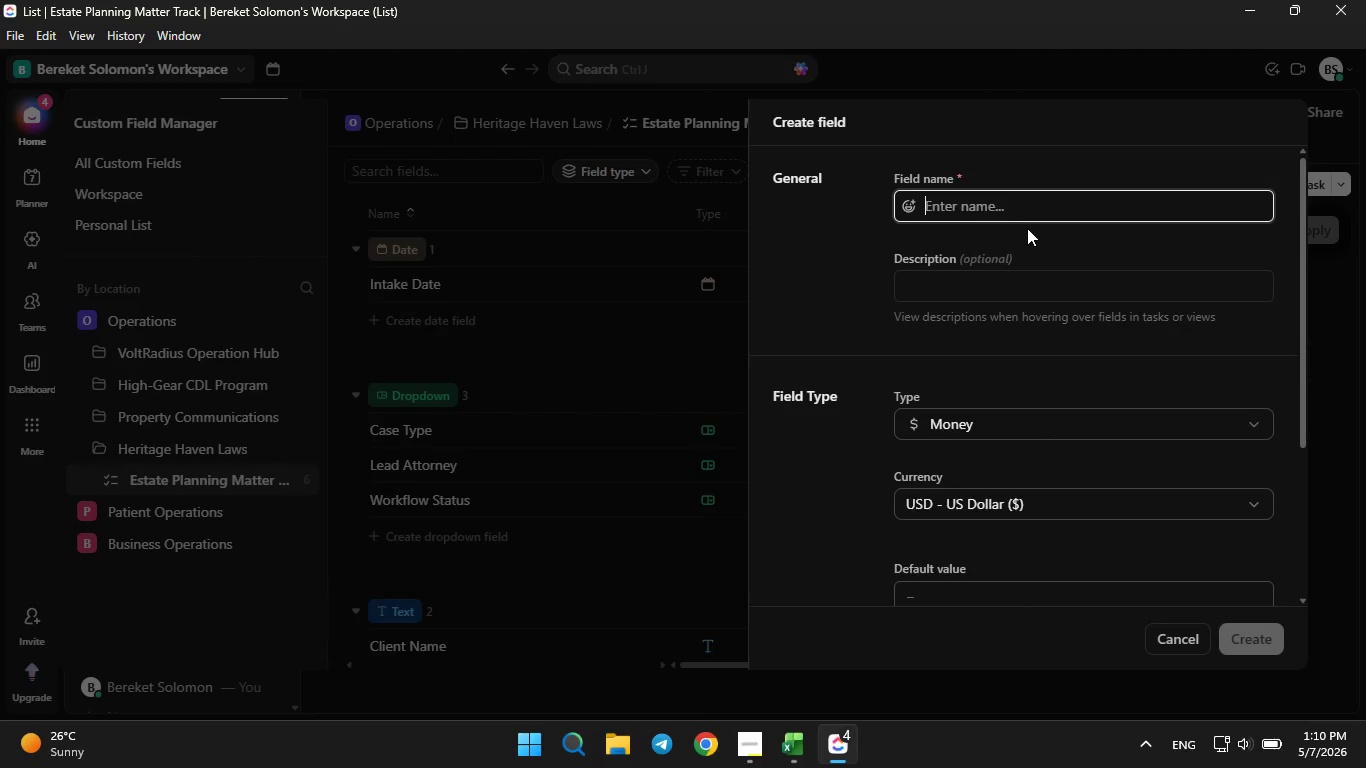 
key(CapsLock)
 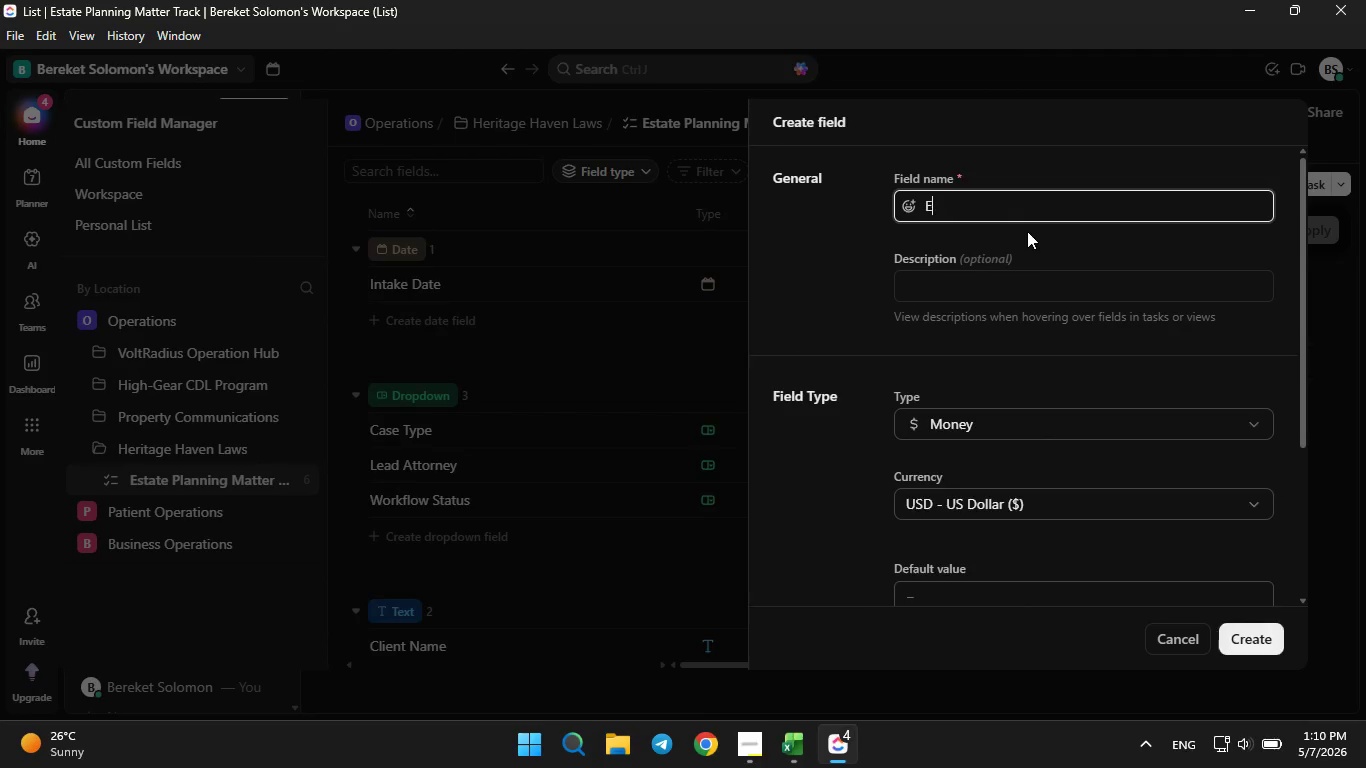 
type(Estimated Value)
 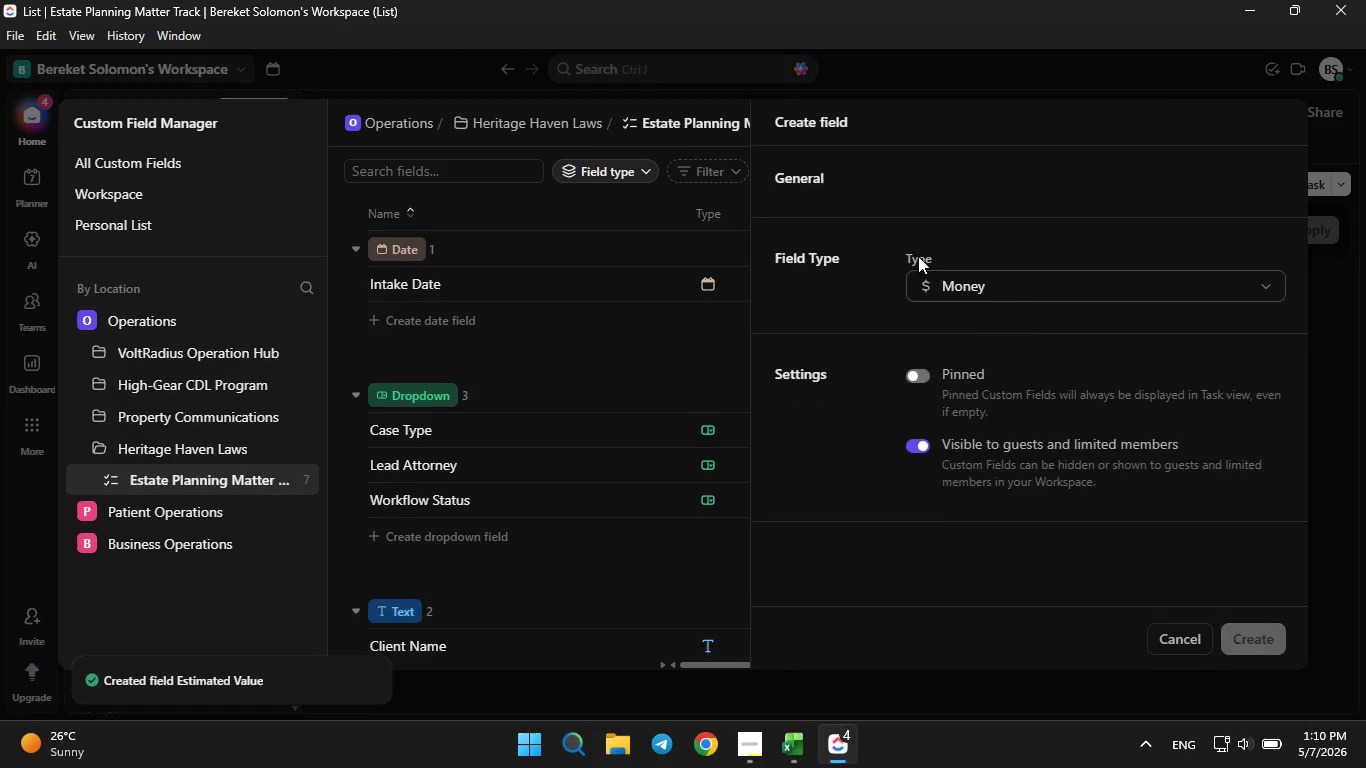 
wait(5.3)
 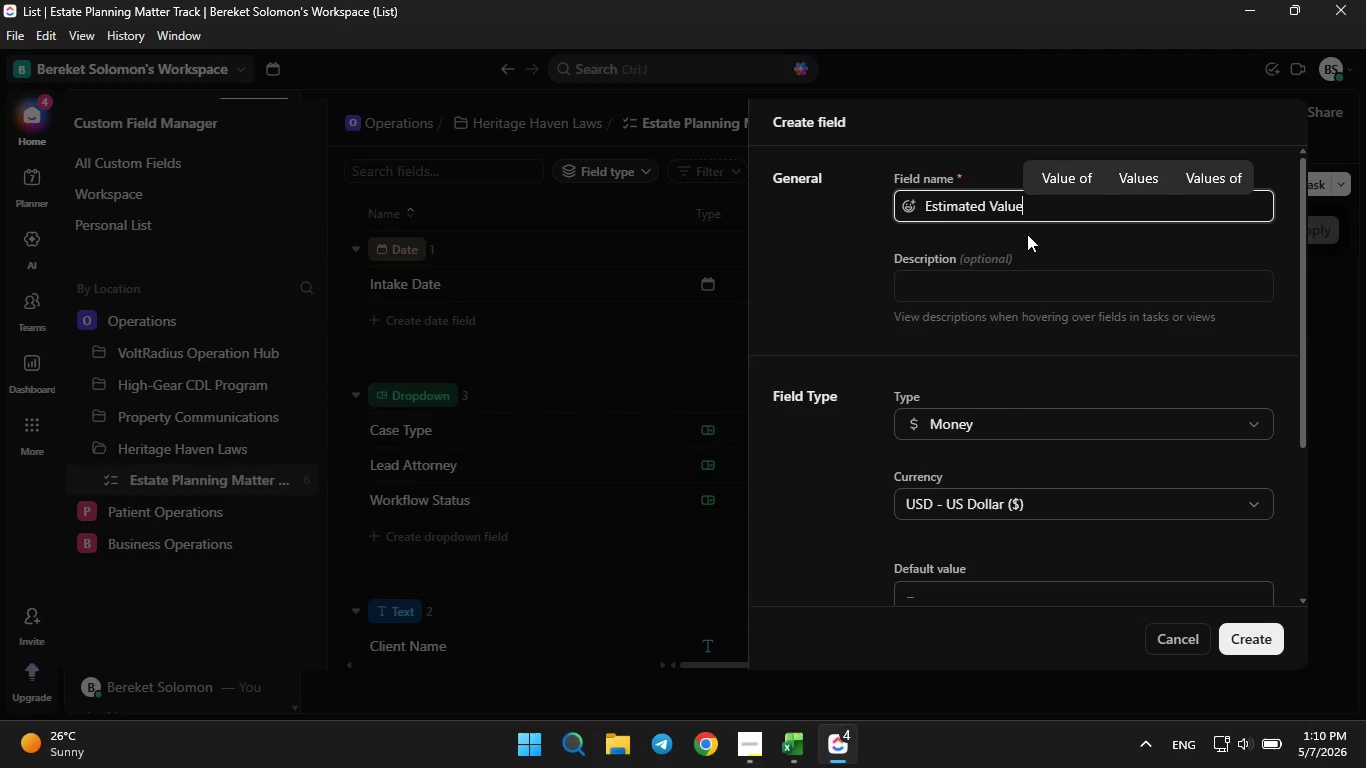 
left_click([796, 742])
 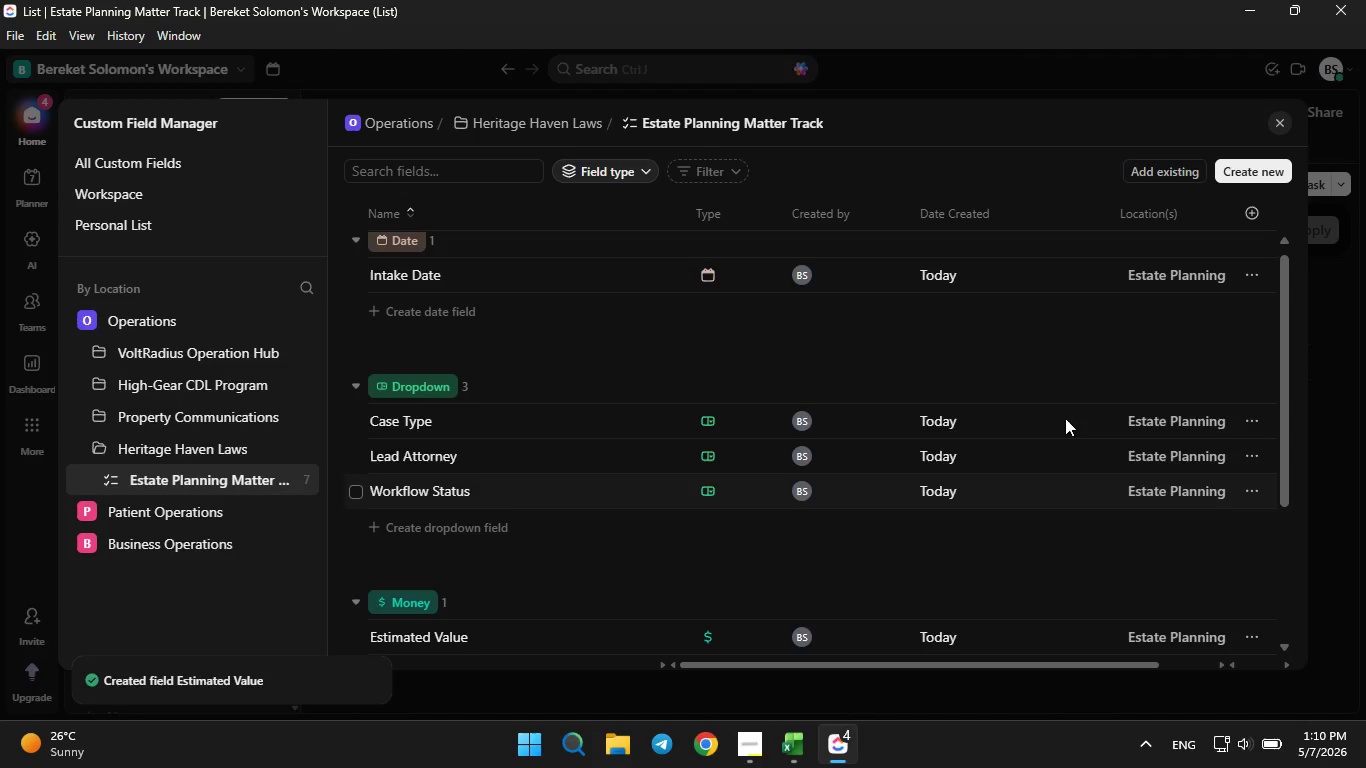 
left_click([1236, 158])
 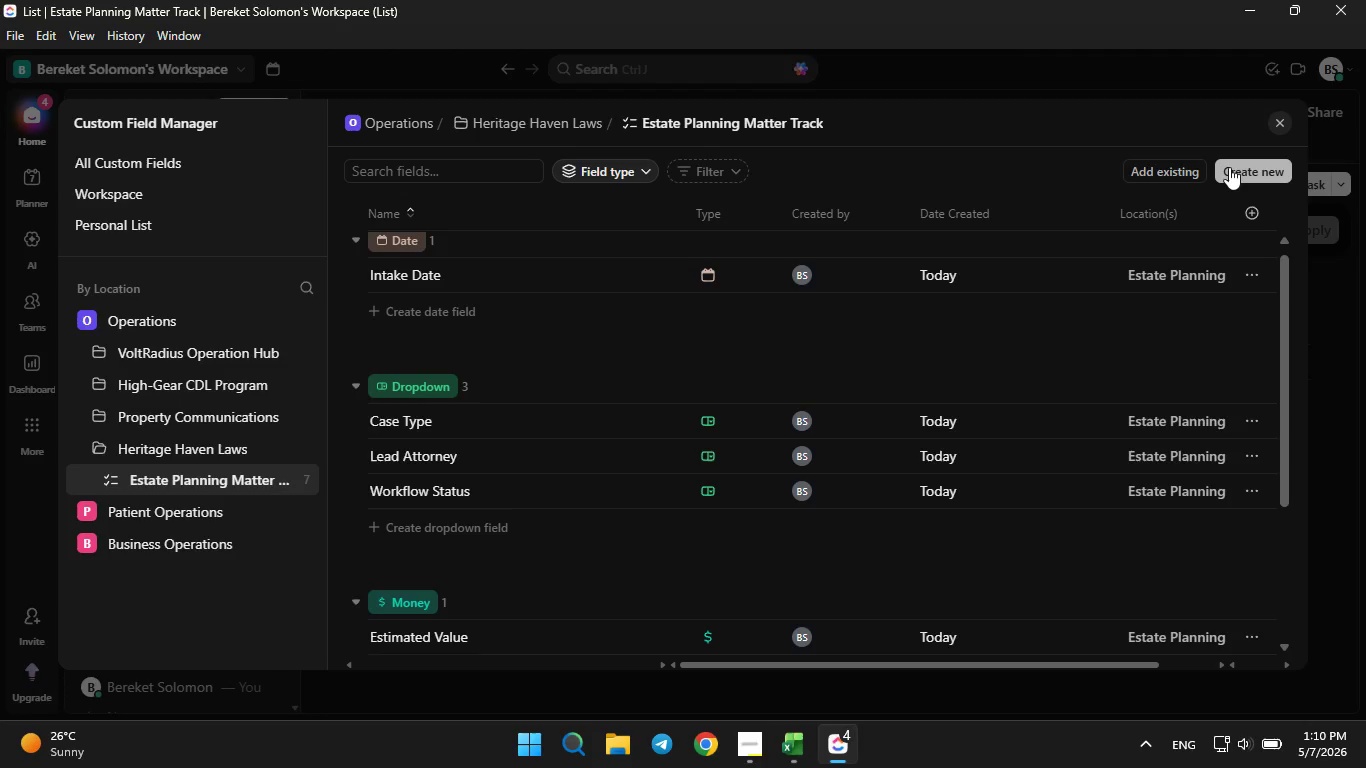 
left_click([1229, 167])
 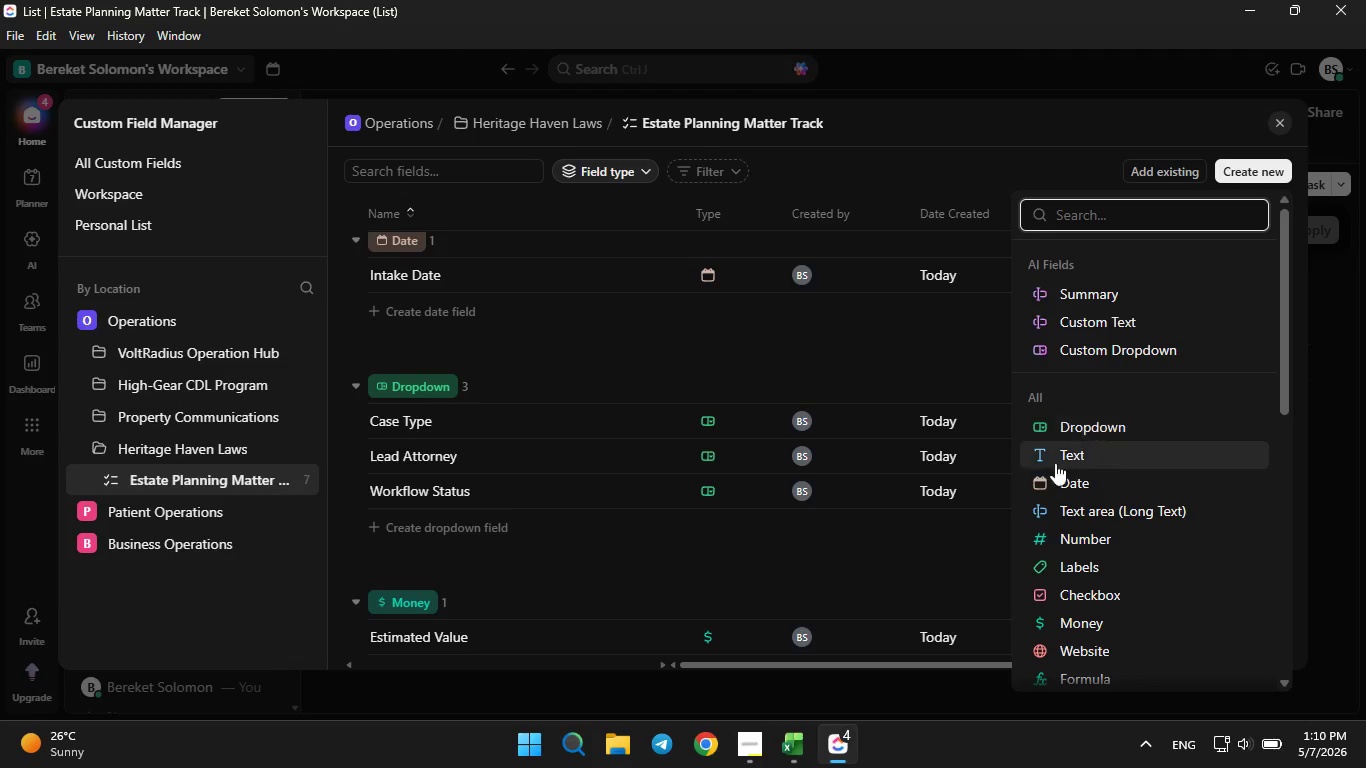 
left_click([780, 751])
 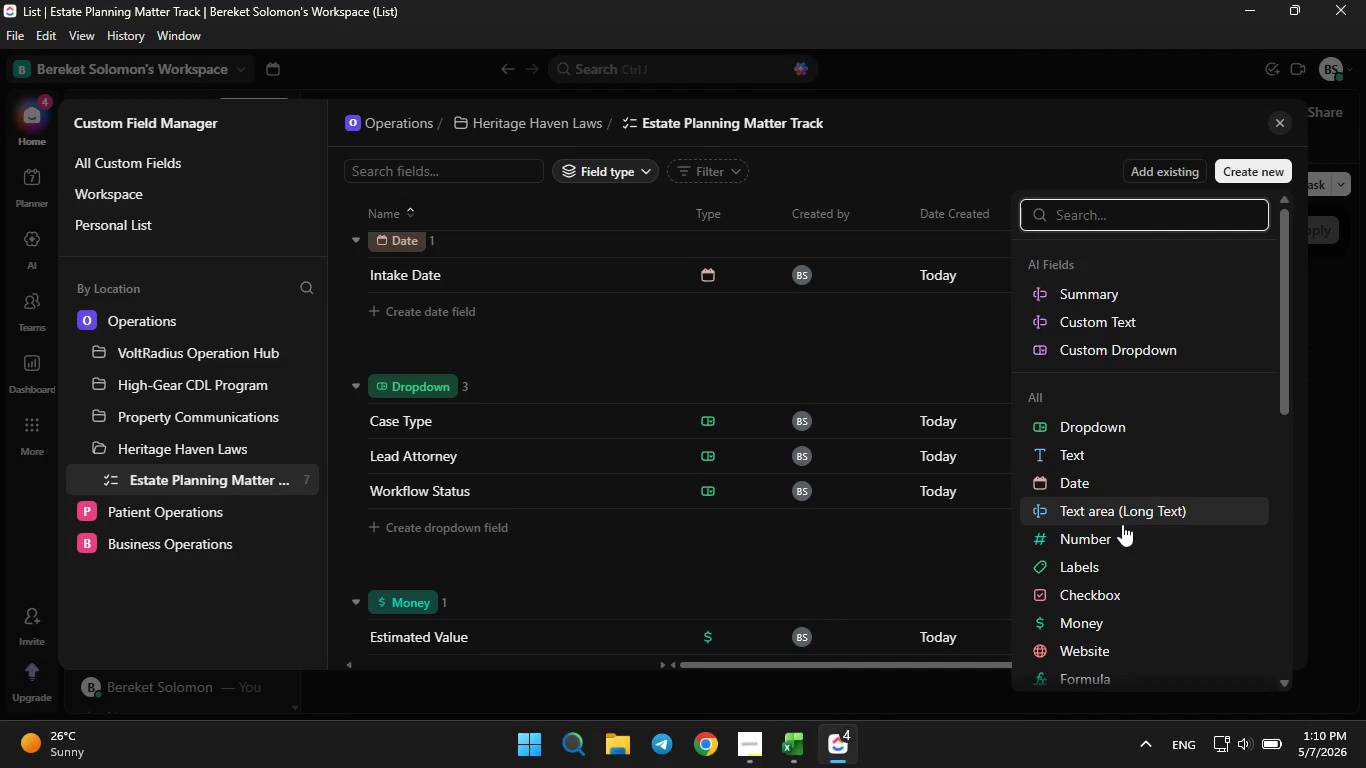 
left_click([1076, 490])
 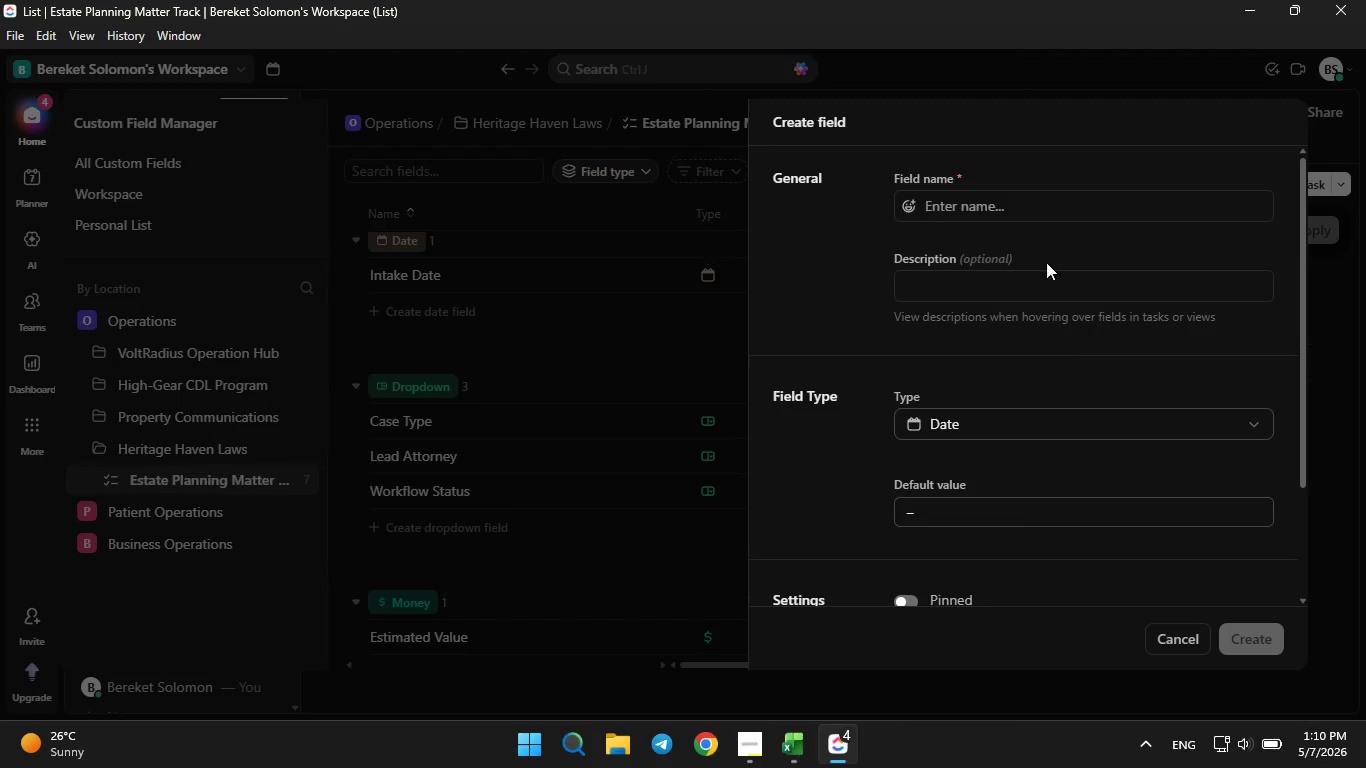 
left_click([1026, 192])
 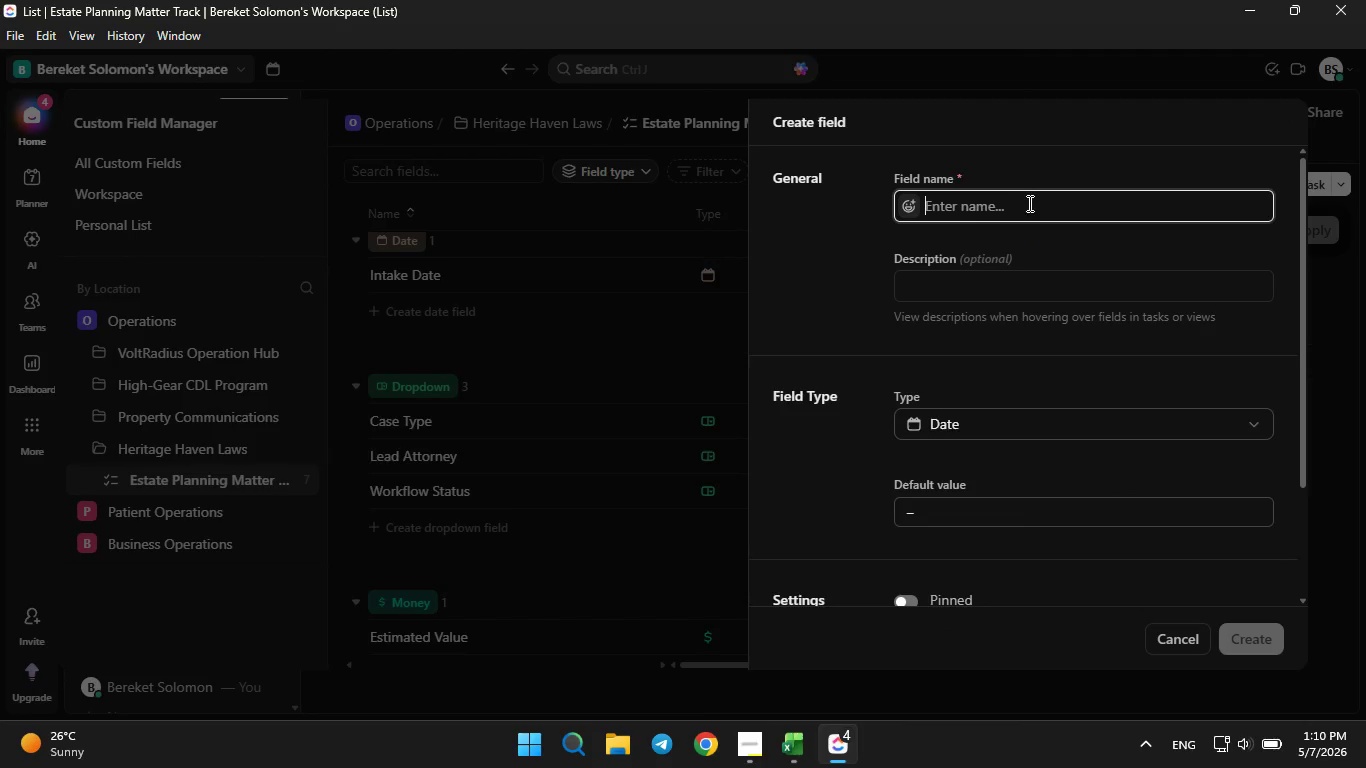 
type(Date of Da)
key(Backspace)
type(eath)
 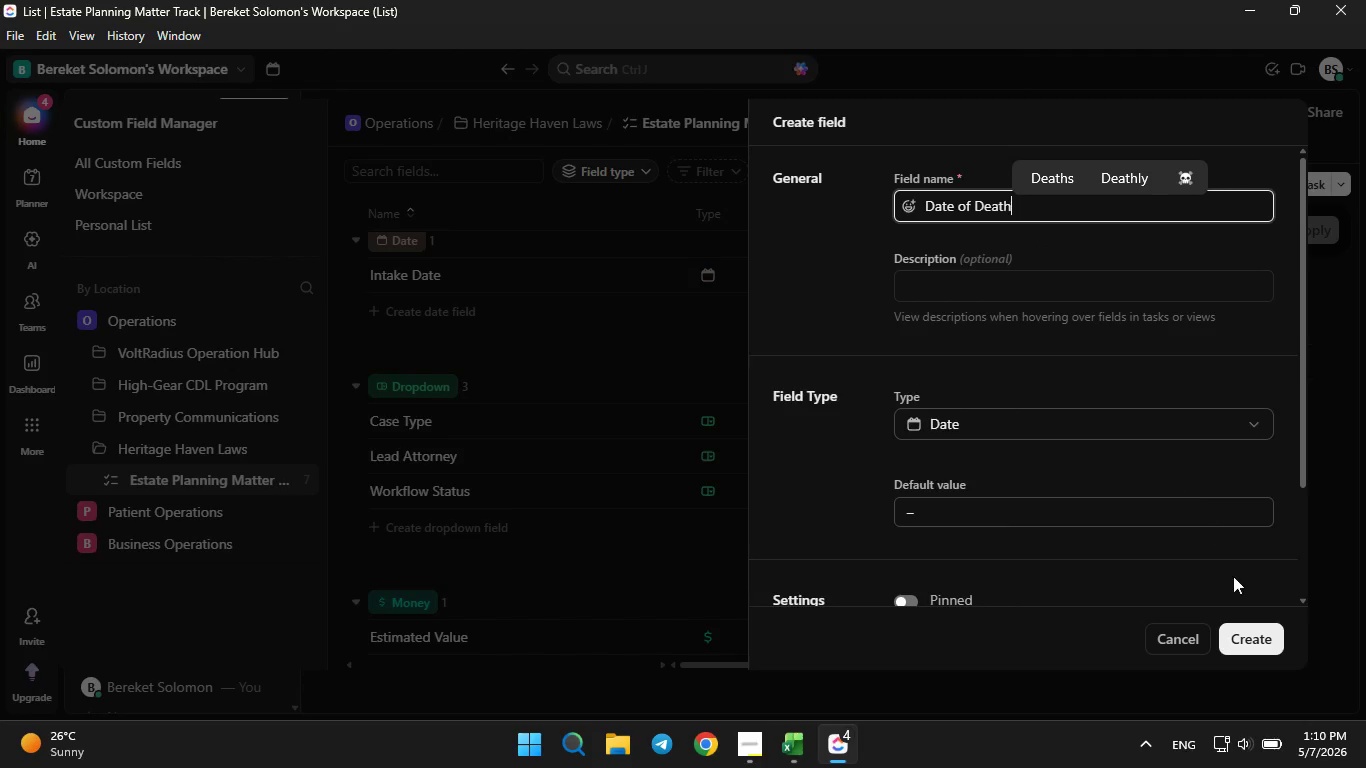 
left_click([1277, 649])
 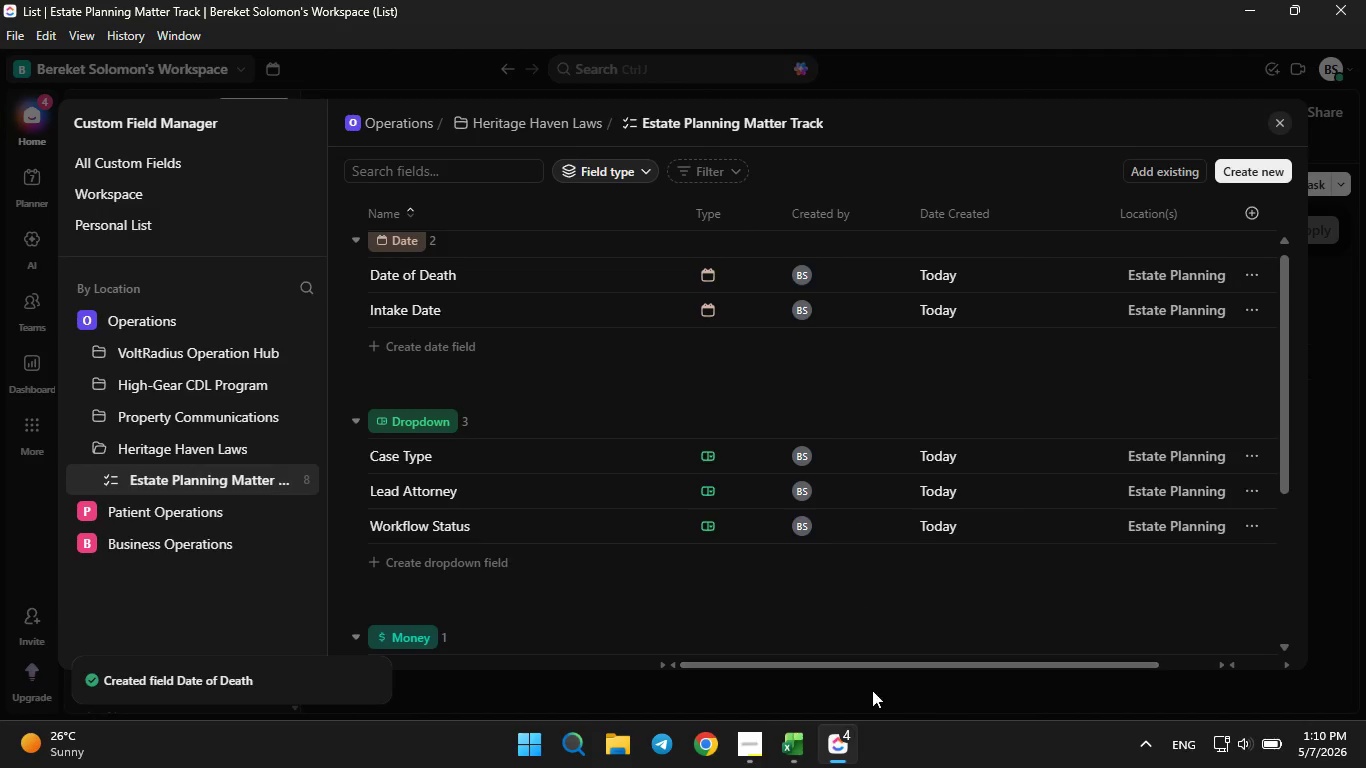 
left_click([777, 755])
 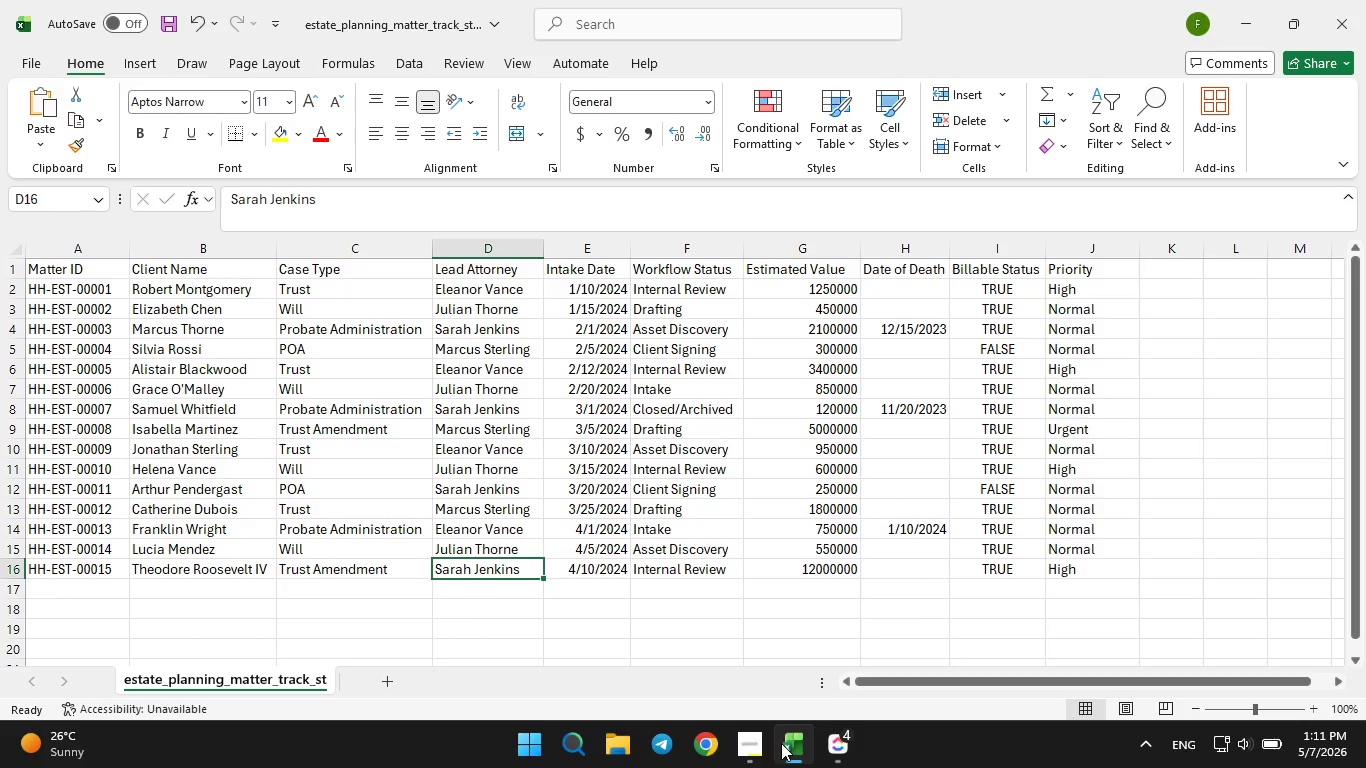 
wait(5.14)
 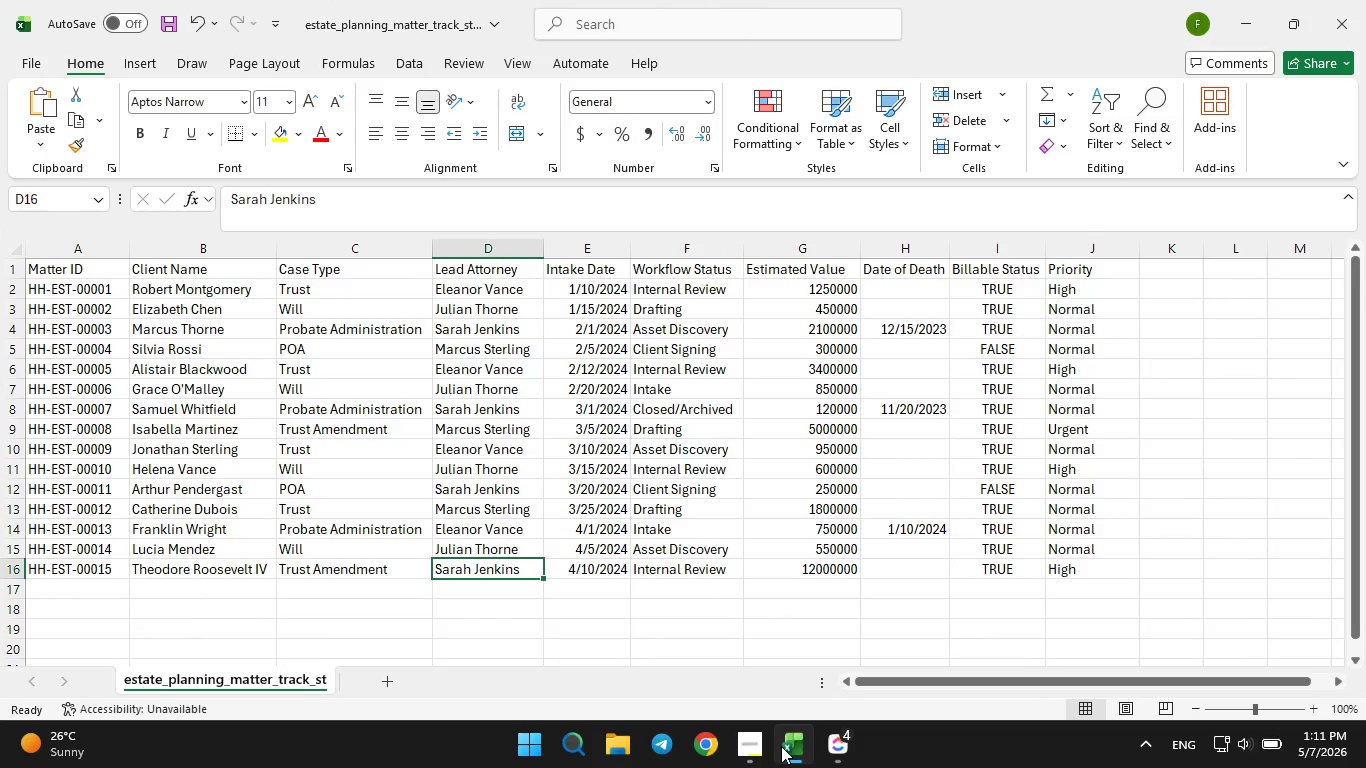 
left_click([781, 743])
 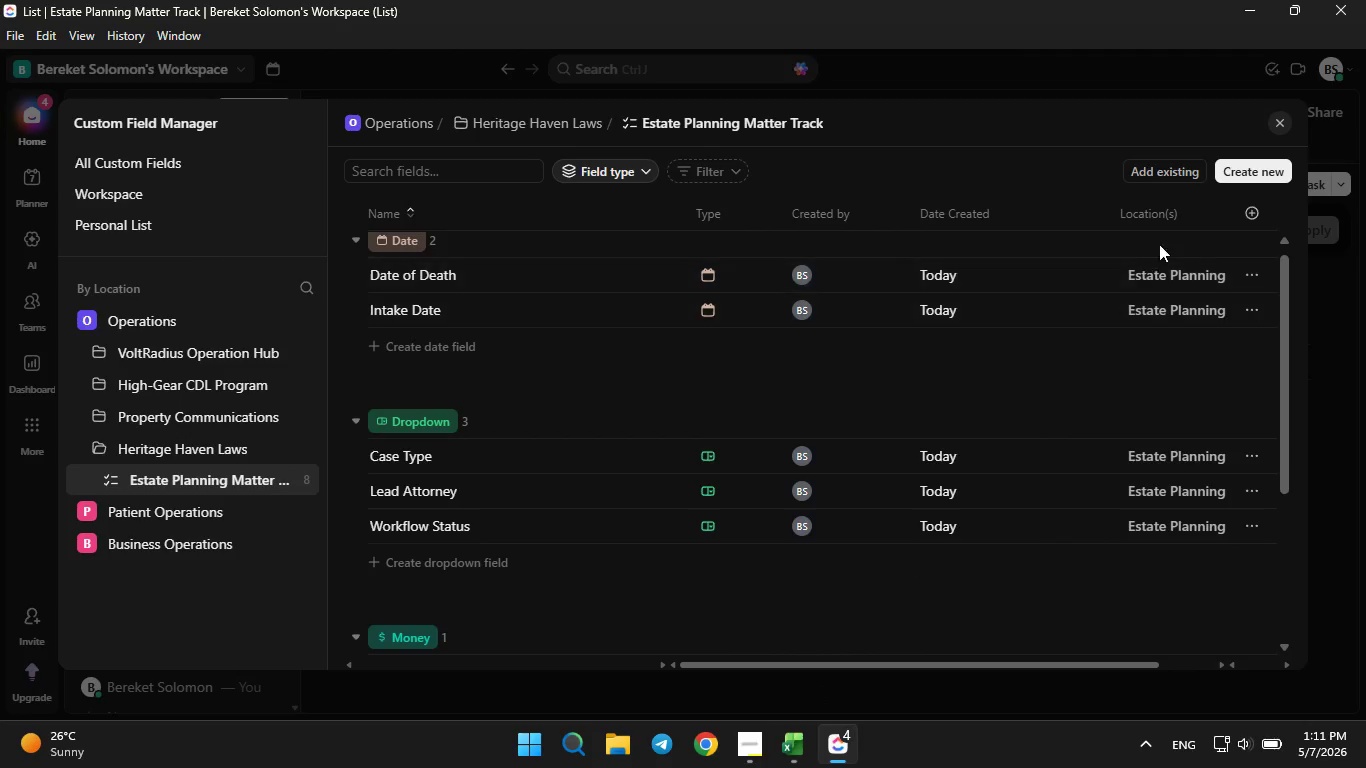 
left_click([1229, 175])
 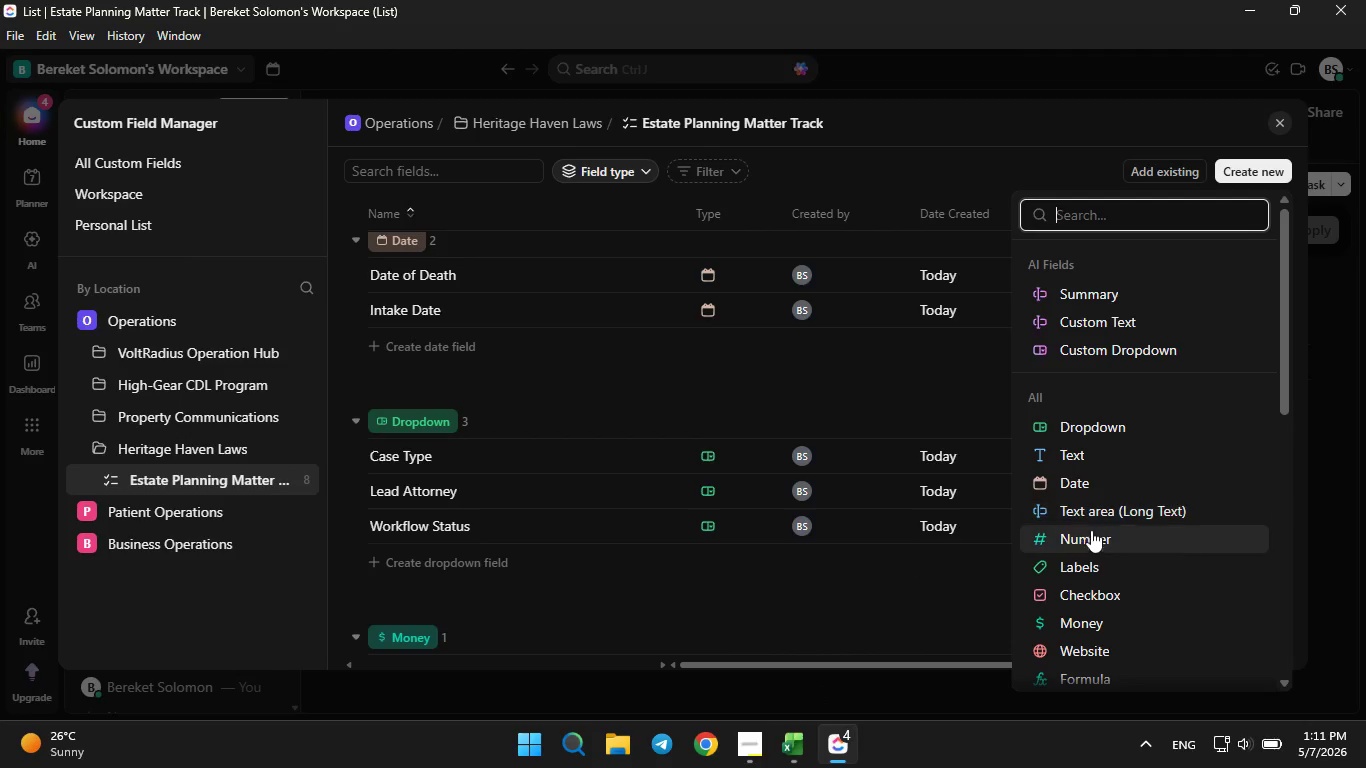 
left_click([1091, 588])
 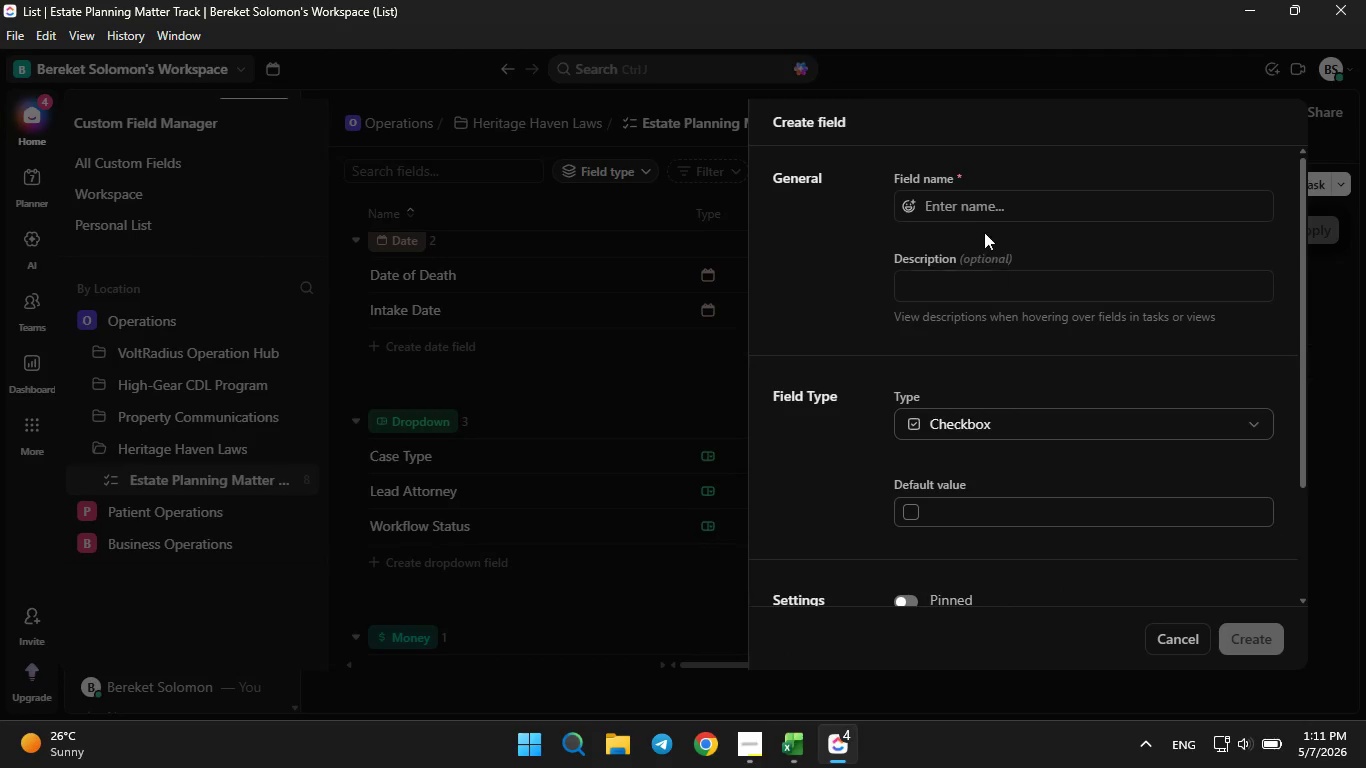 
left_click([980, 212])
 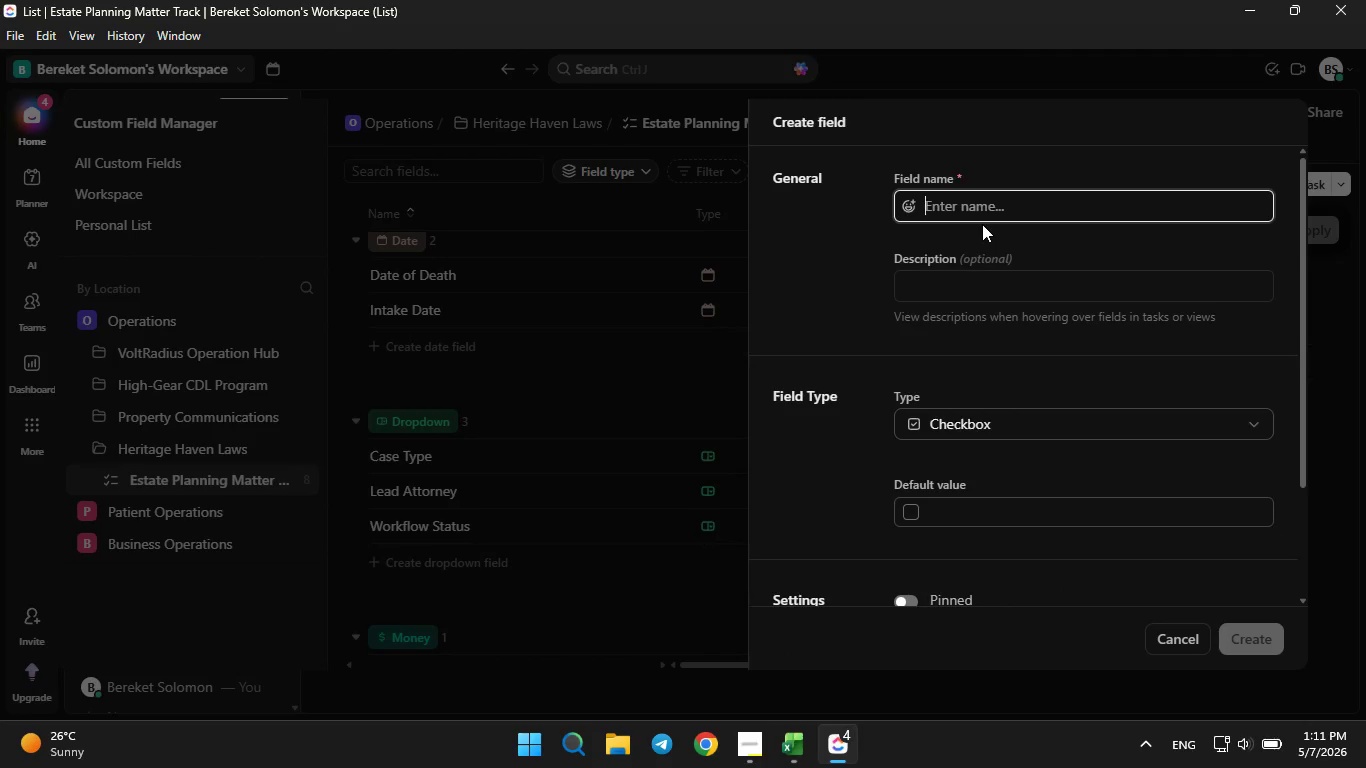 
type(Billable Status)
 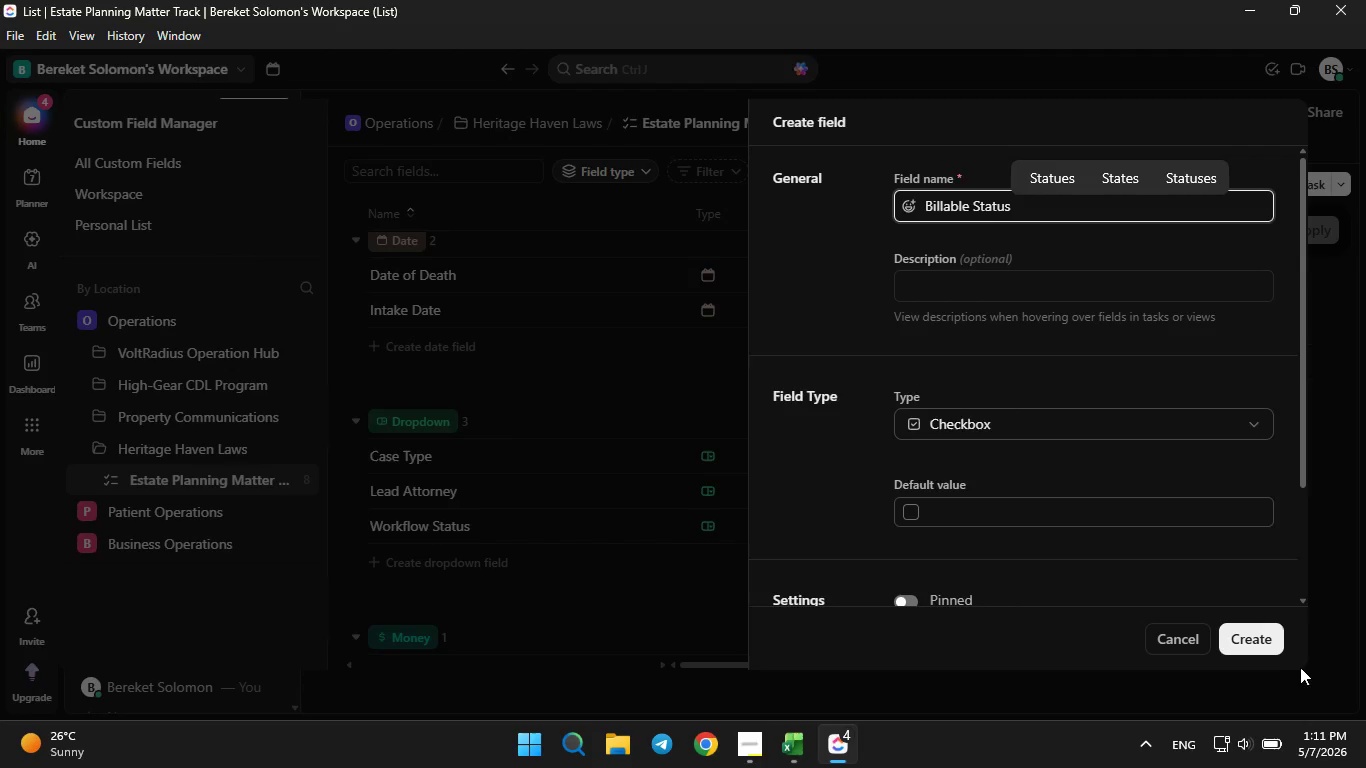 
left_click([1271, 648])
 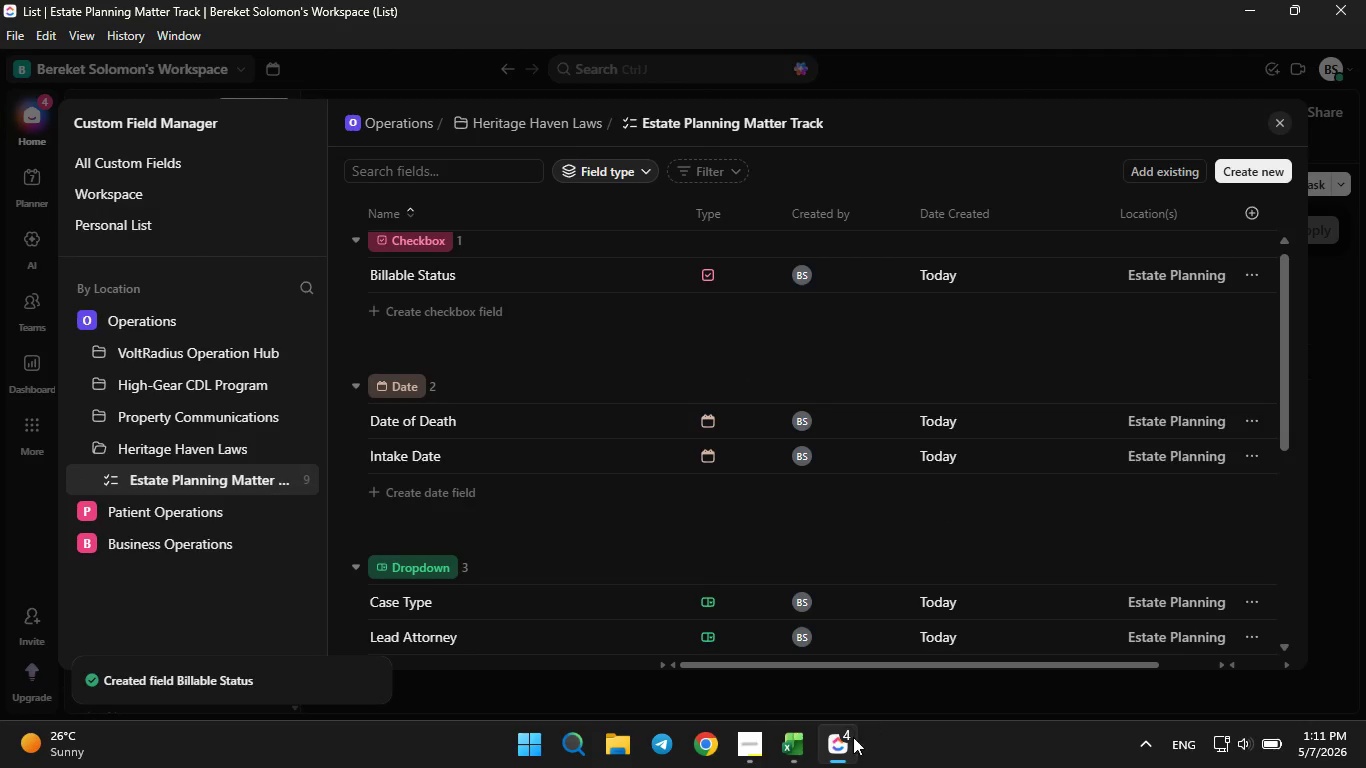 
left_click([783, 764])
 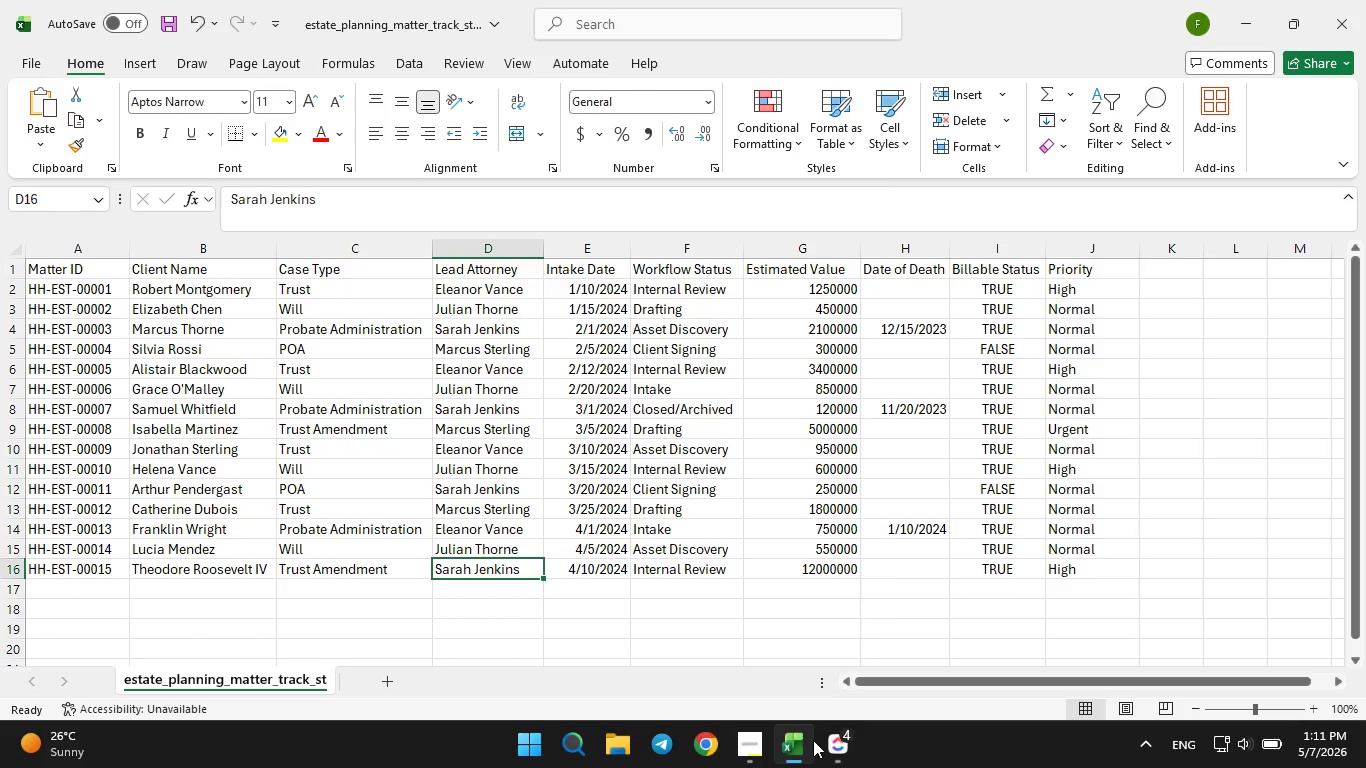 
wait(5.38)
 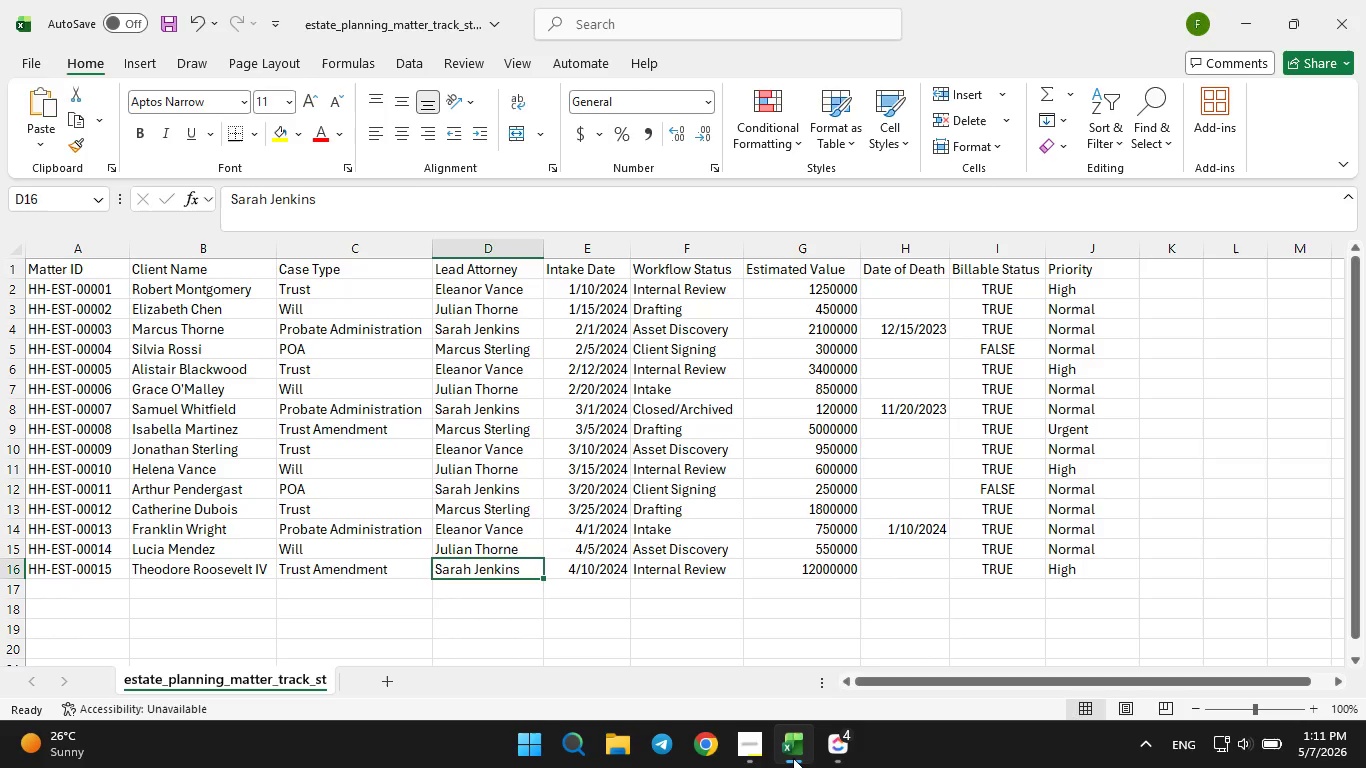 
left_click([813, 738])
 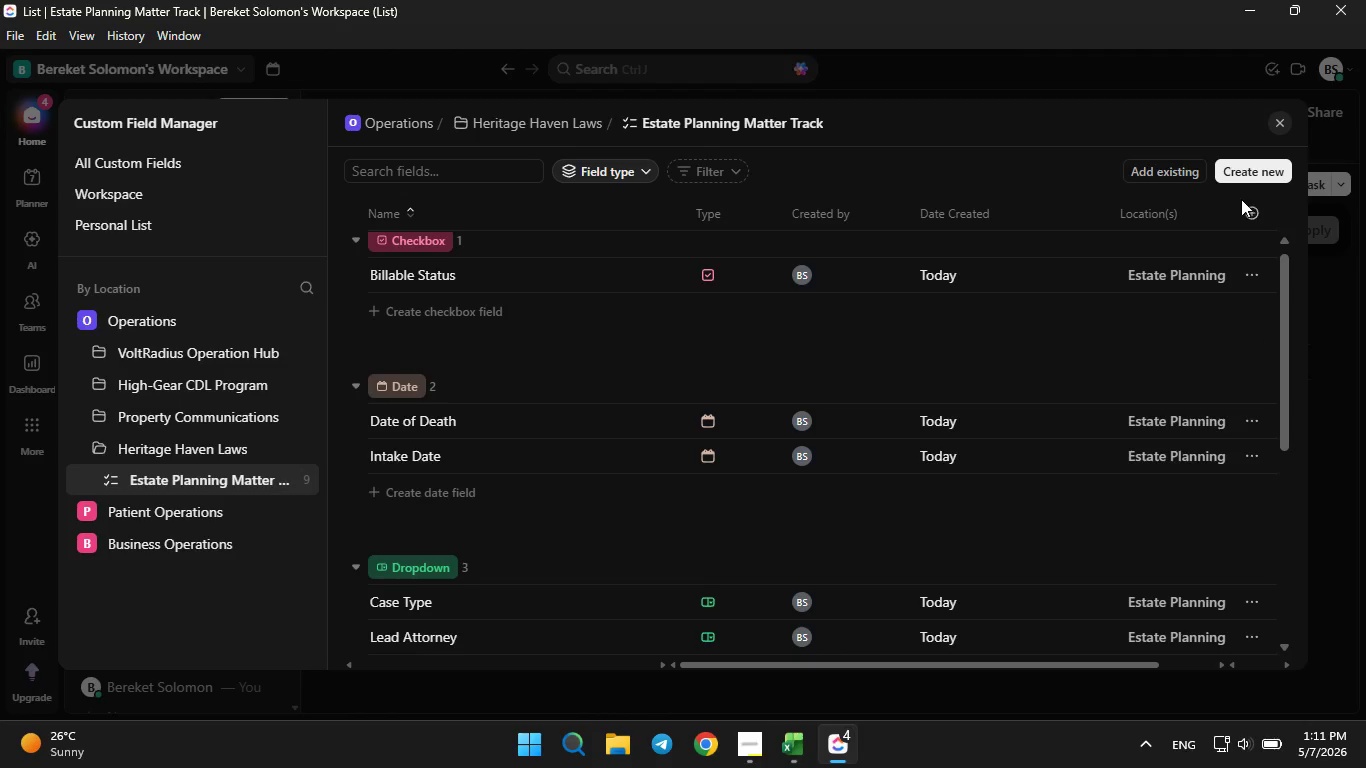 
left_click([1241, 176])
 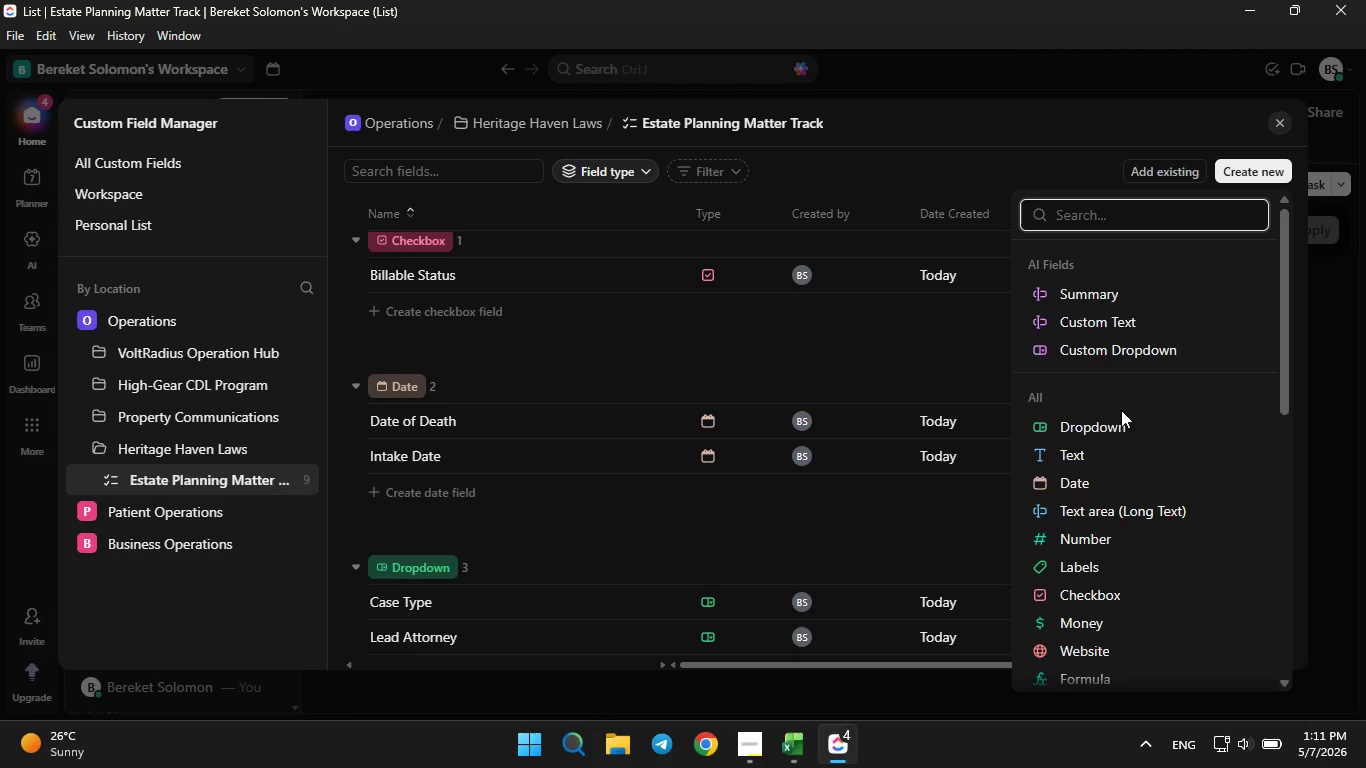 
left_click([1115, 433])
 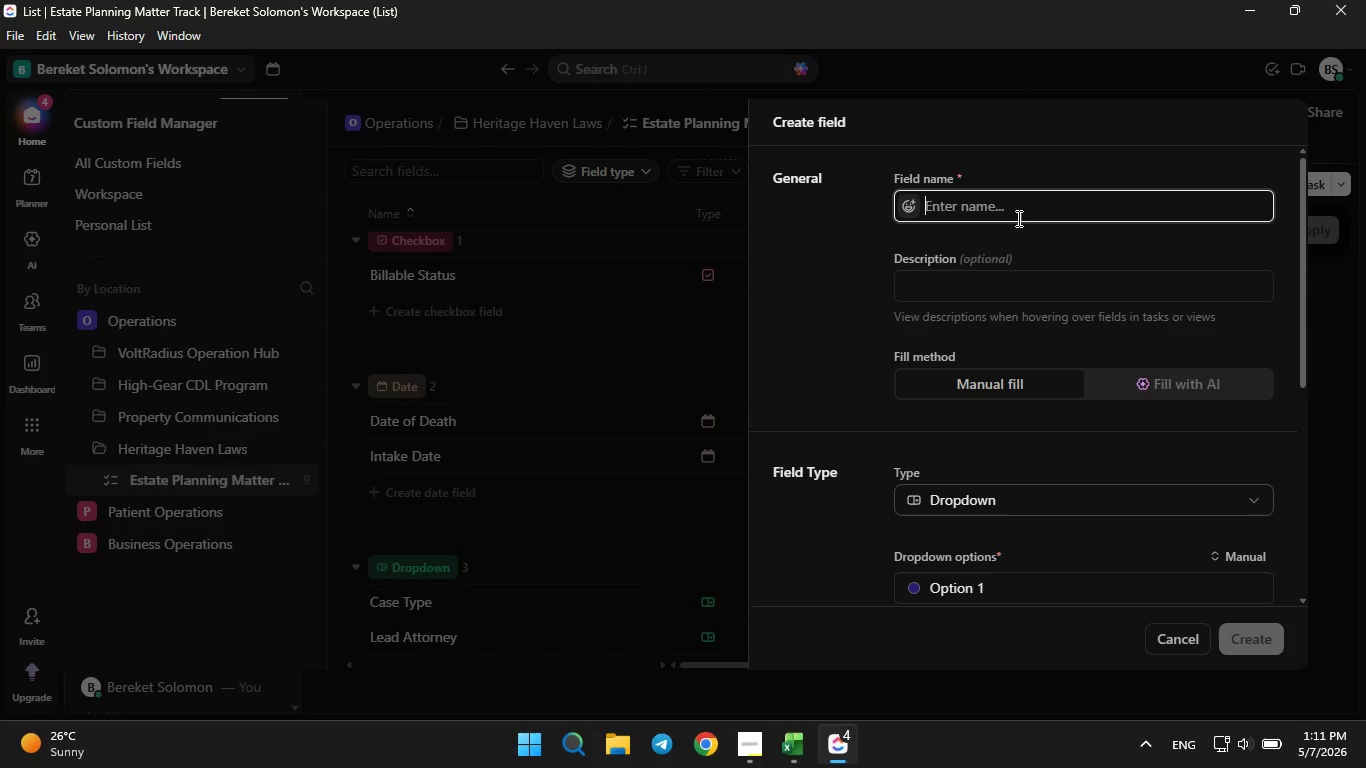 
wait(7.45)
 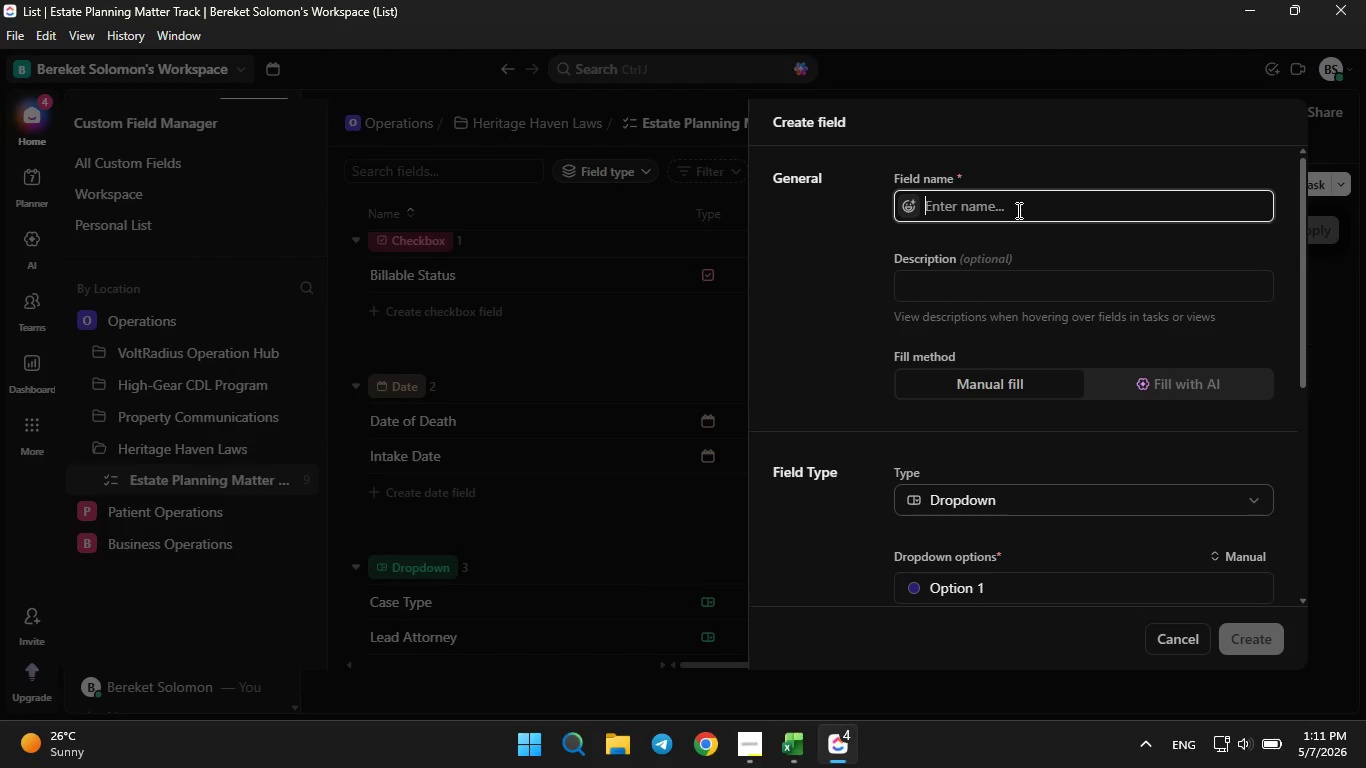 
type(Priority)
 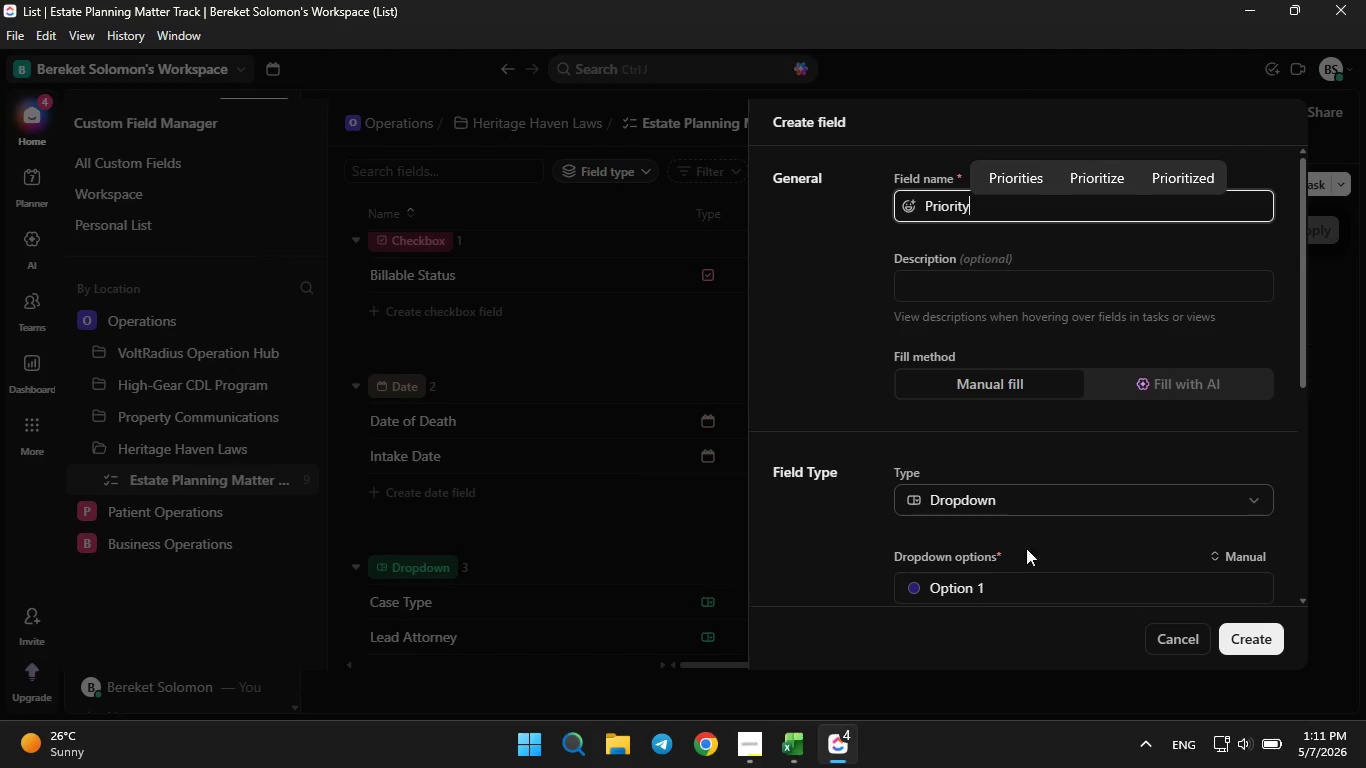 
left_click_drag(start_coordinate=[1001, 562], to_coordinate=[997, 575])
 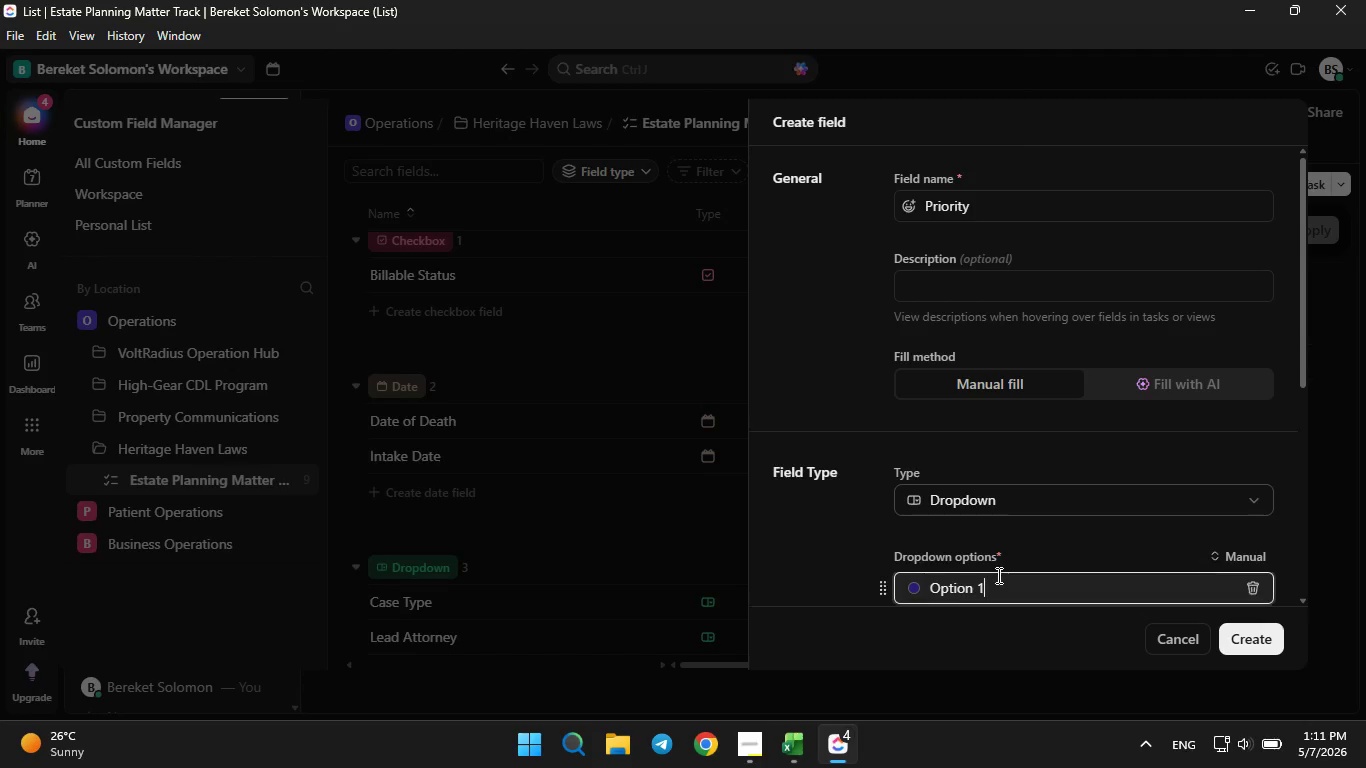 
left_click([997, 575])
 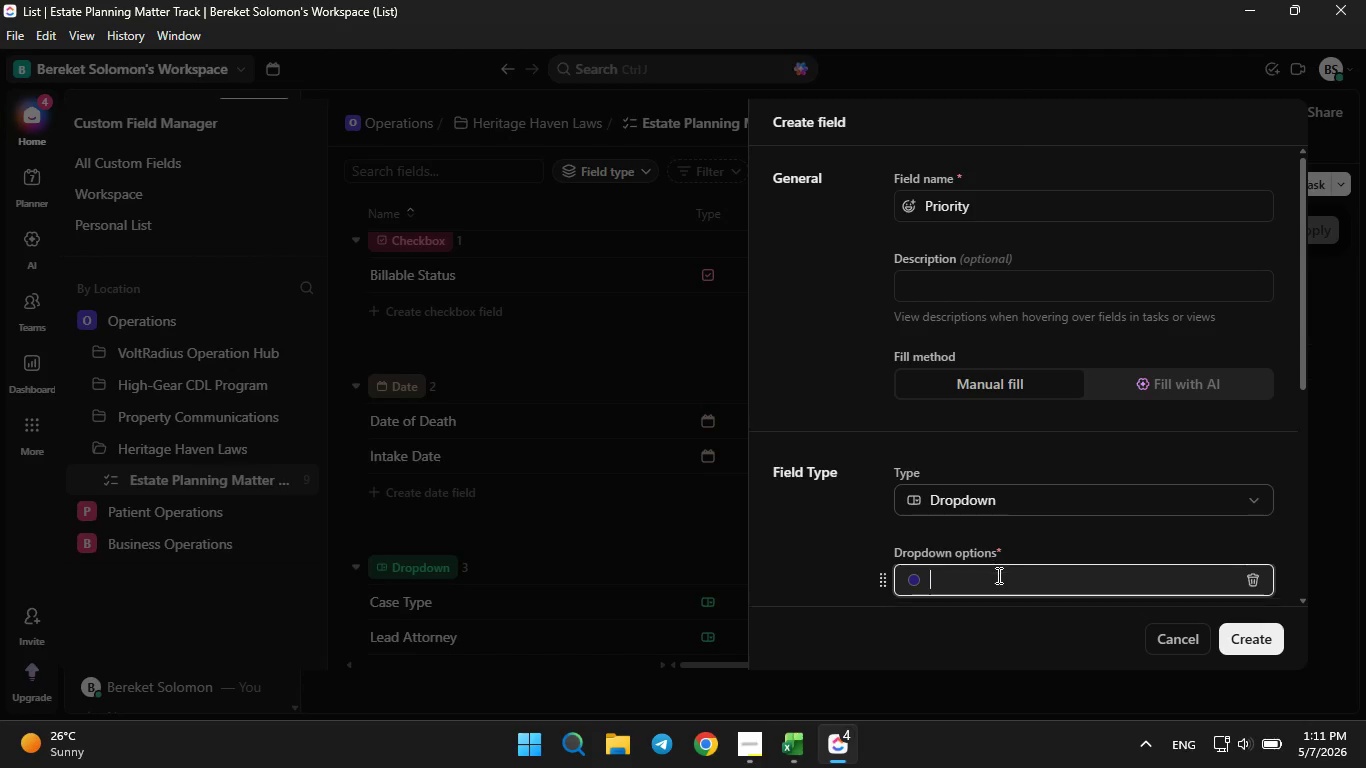 
key(Backspace)
type(Normal)
 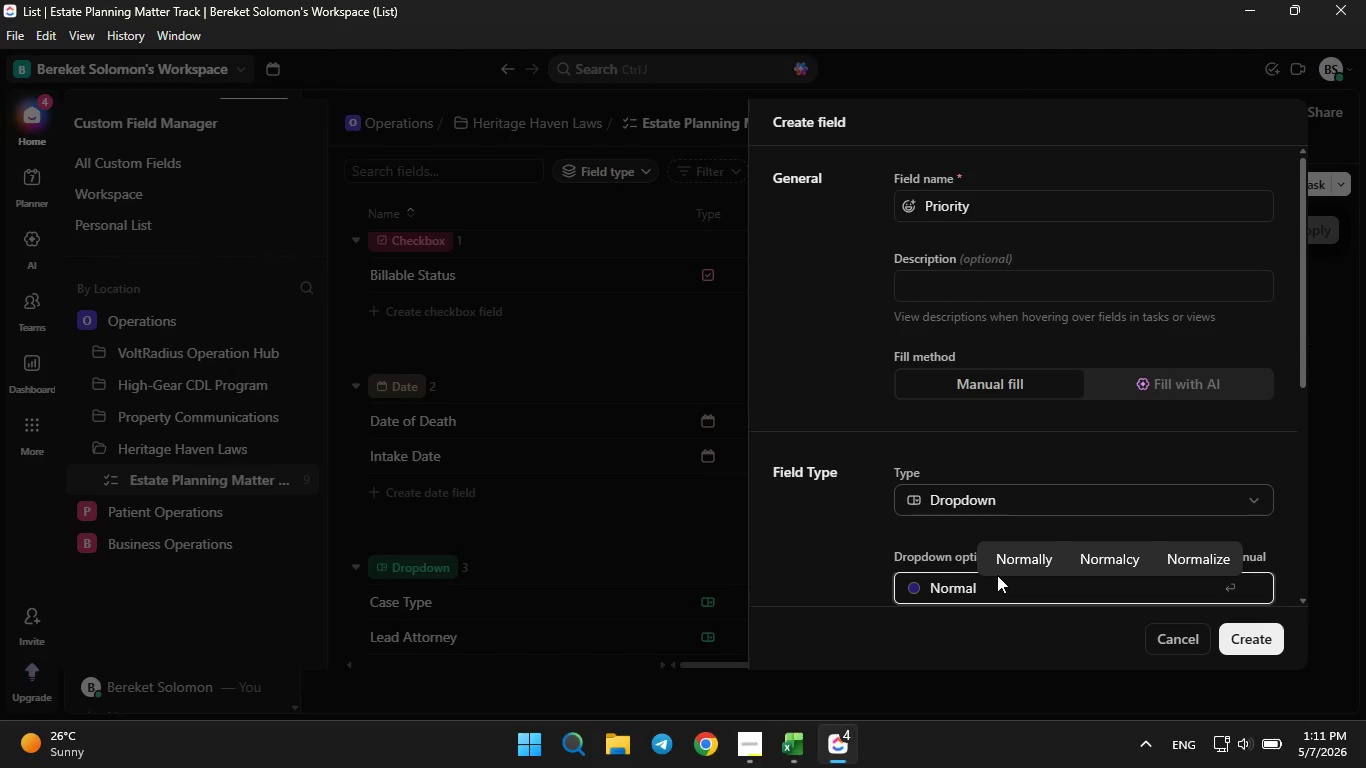 
scroll: coordinate [962, 524], scroll_direction: down, amount: 7.0
 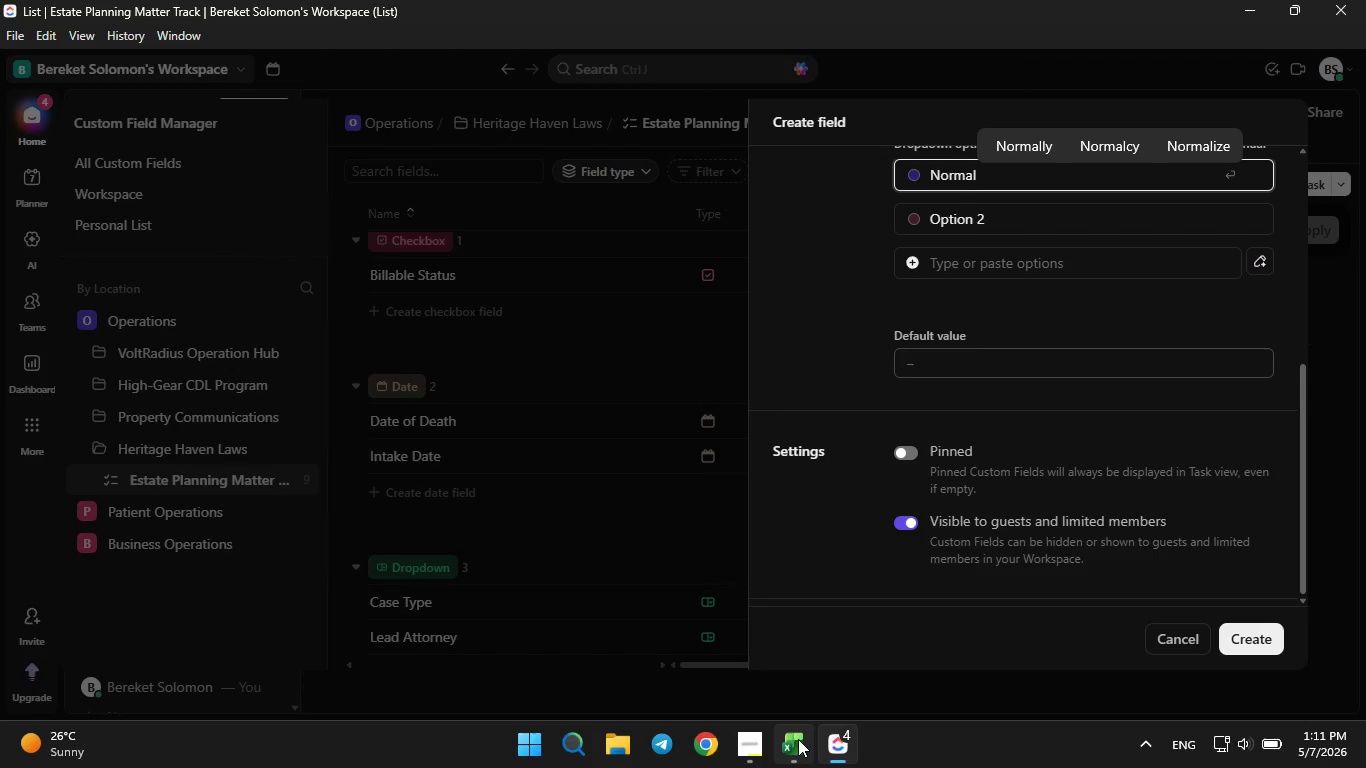 
left_click([798, 739])
 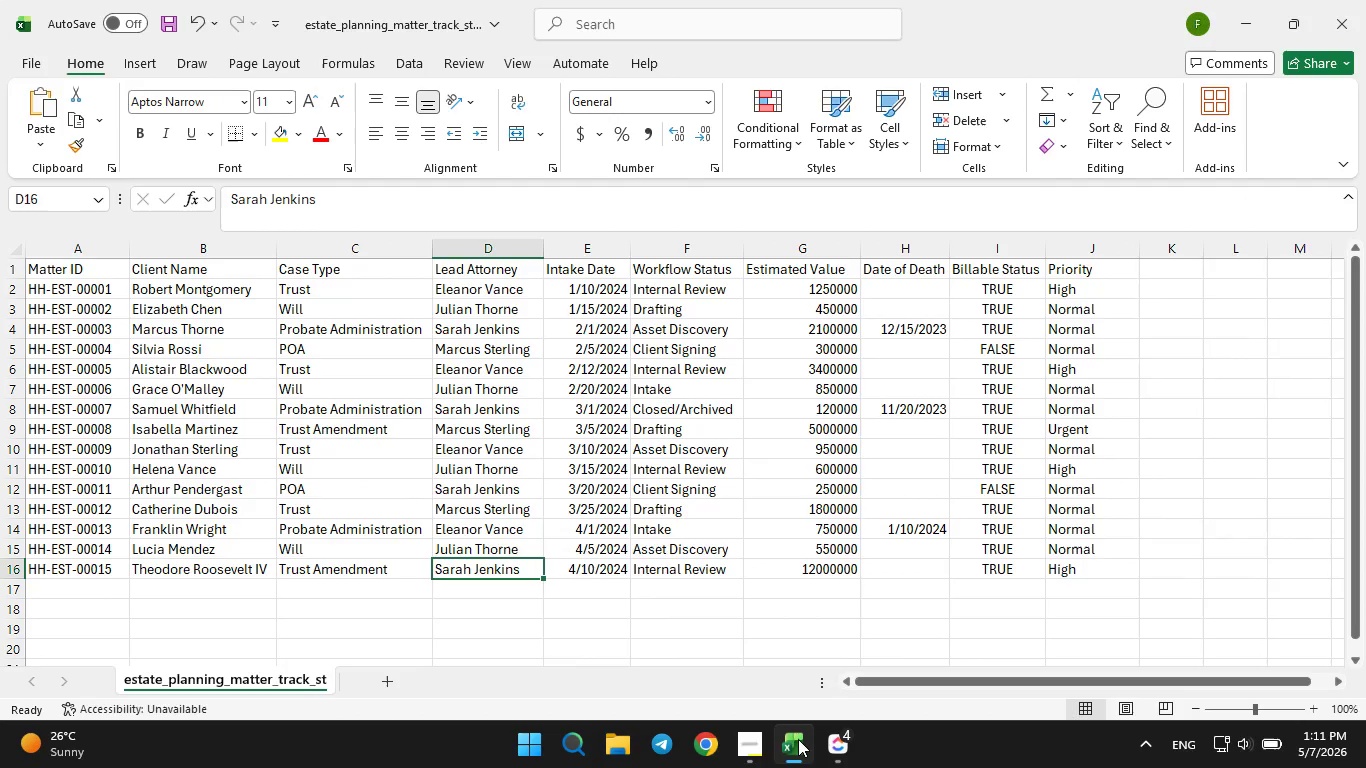 
wait(5.06)
 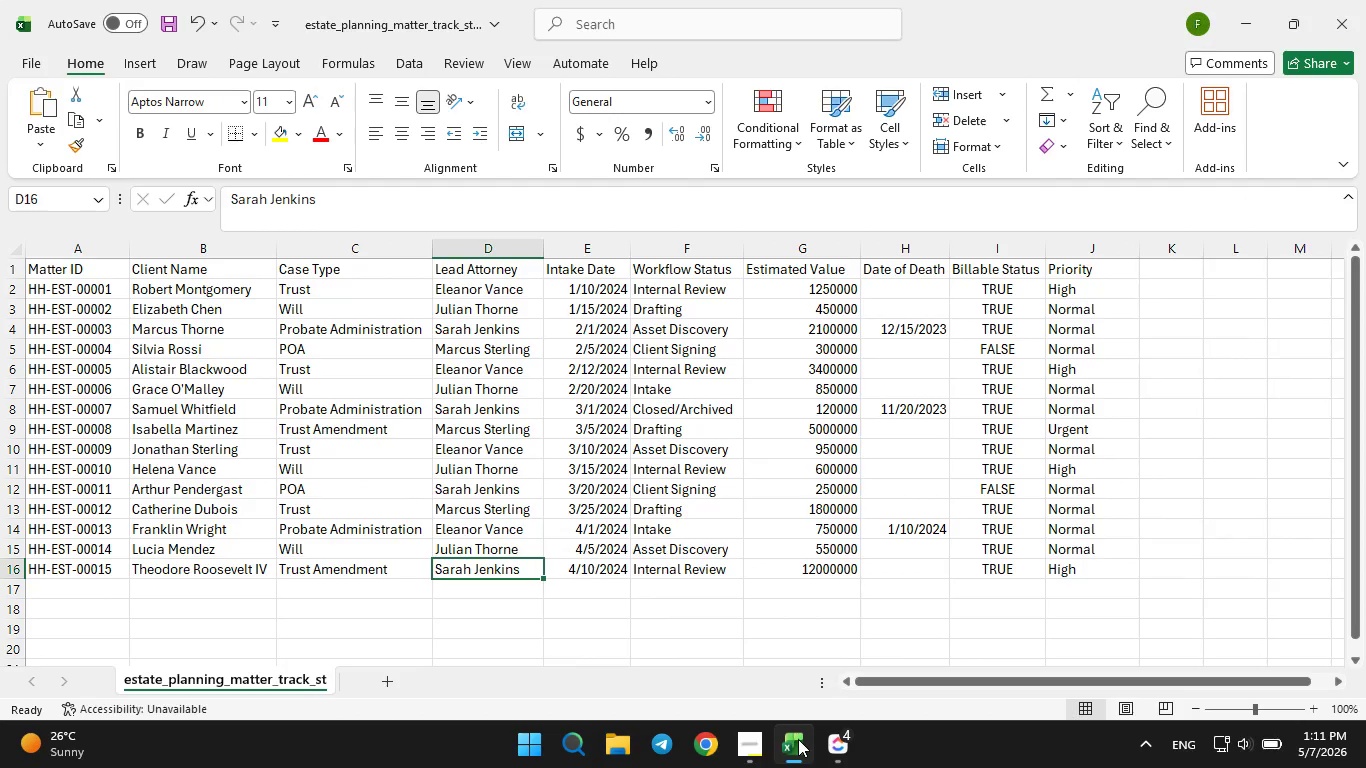 
left_click([798, 739])
 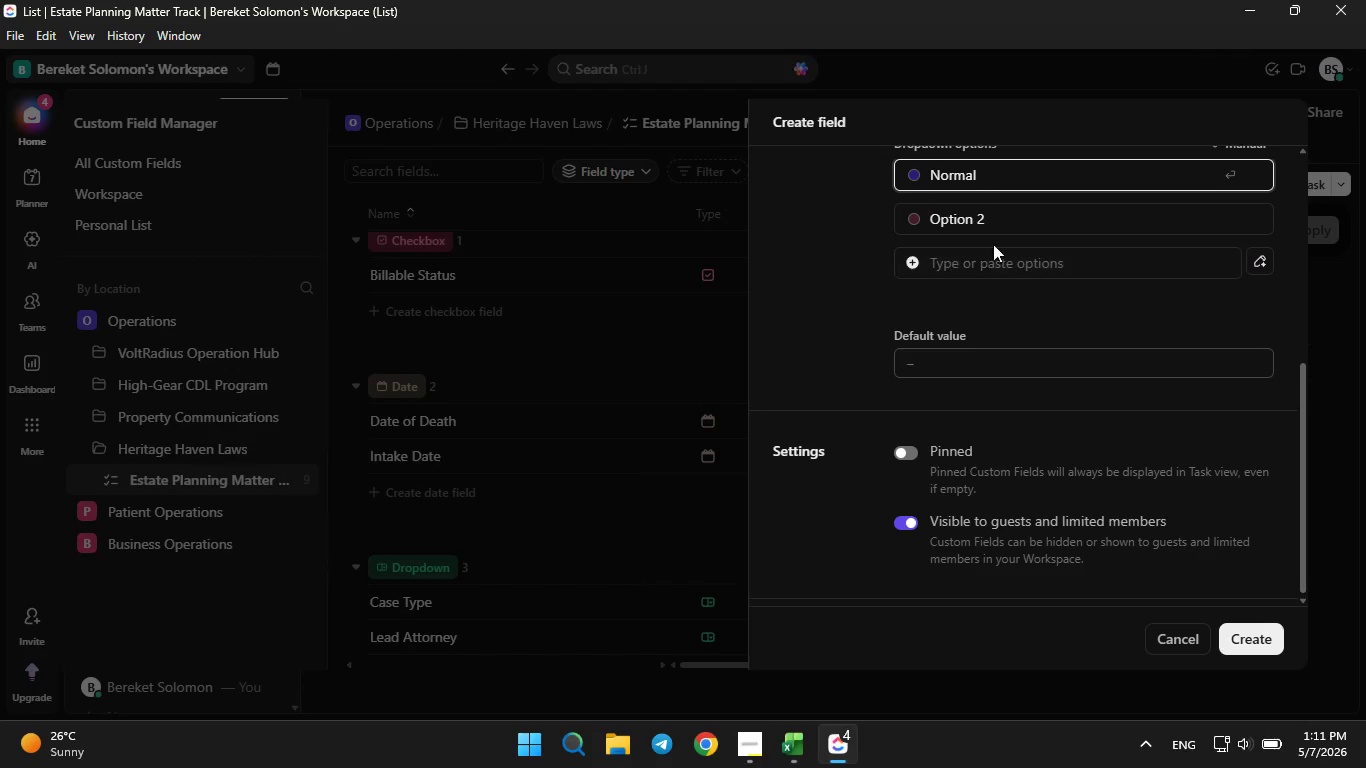 
left_click([1001, 230])
 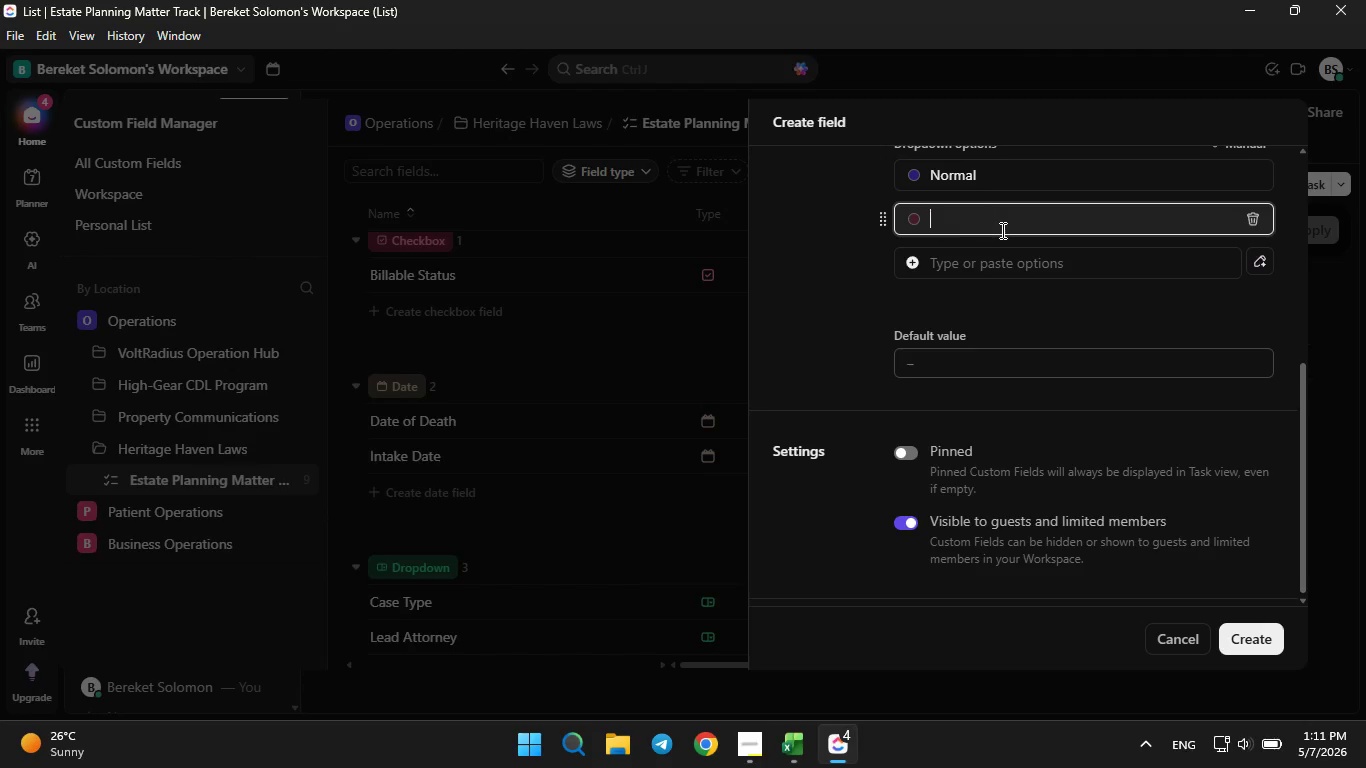 
key(Backspace)
type(High)
 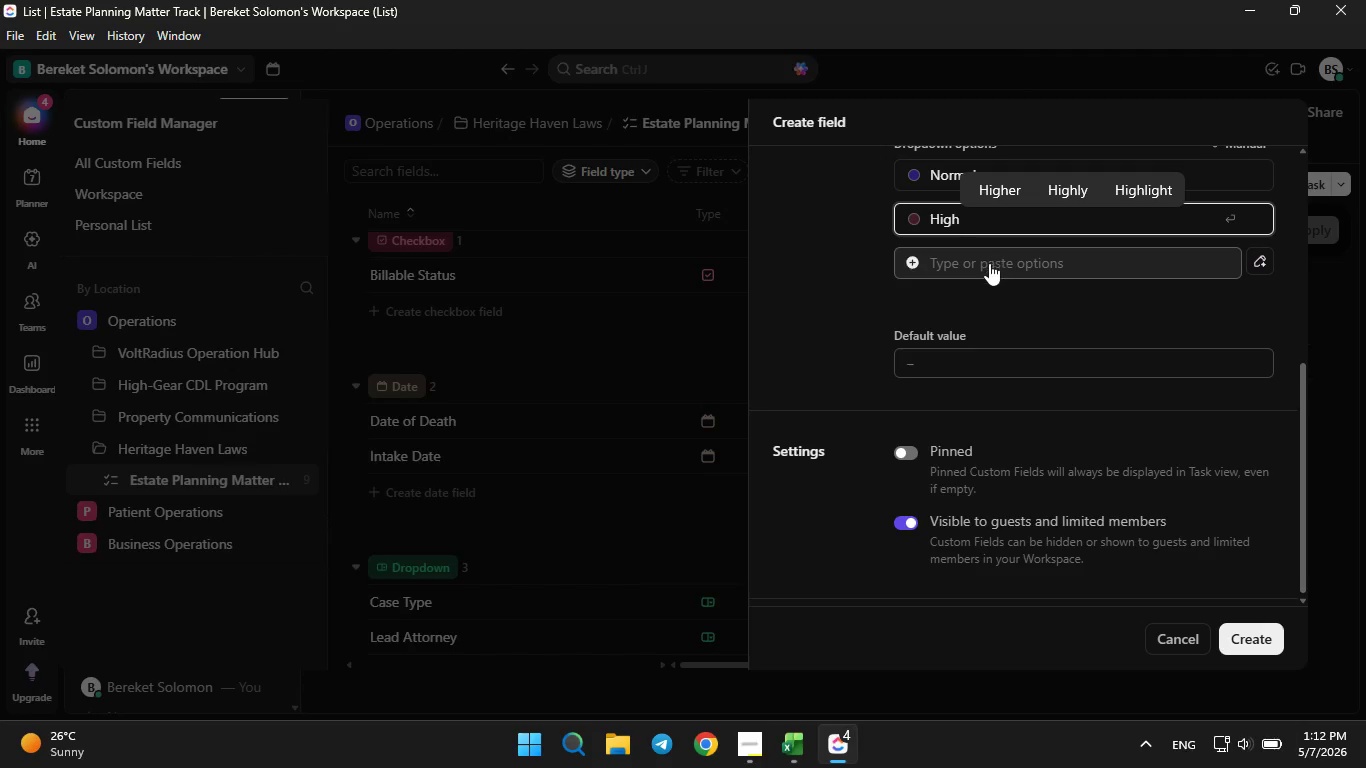 
left_click([986, 267])
 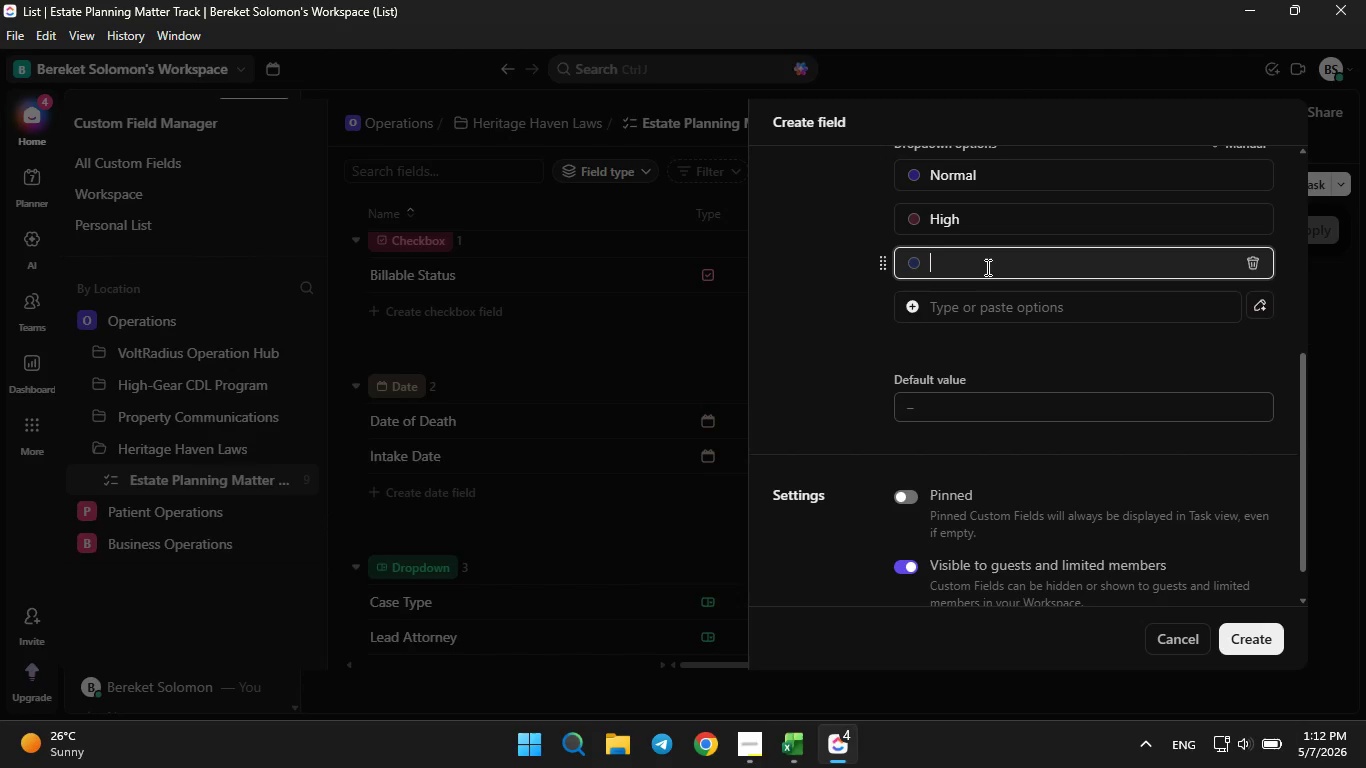 
type(Urge)
 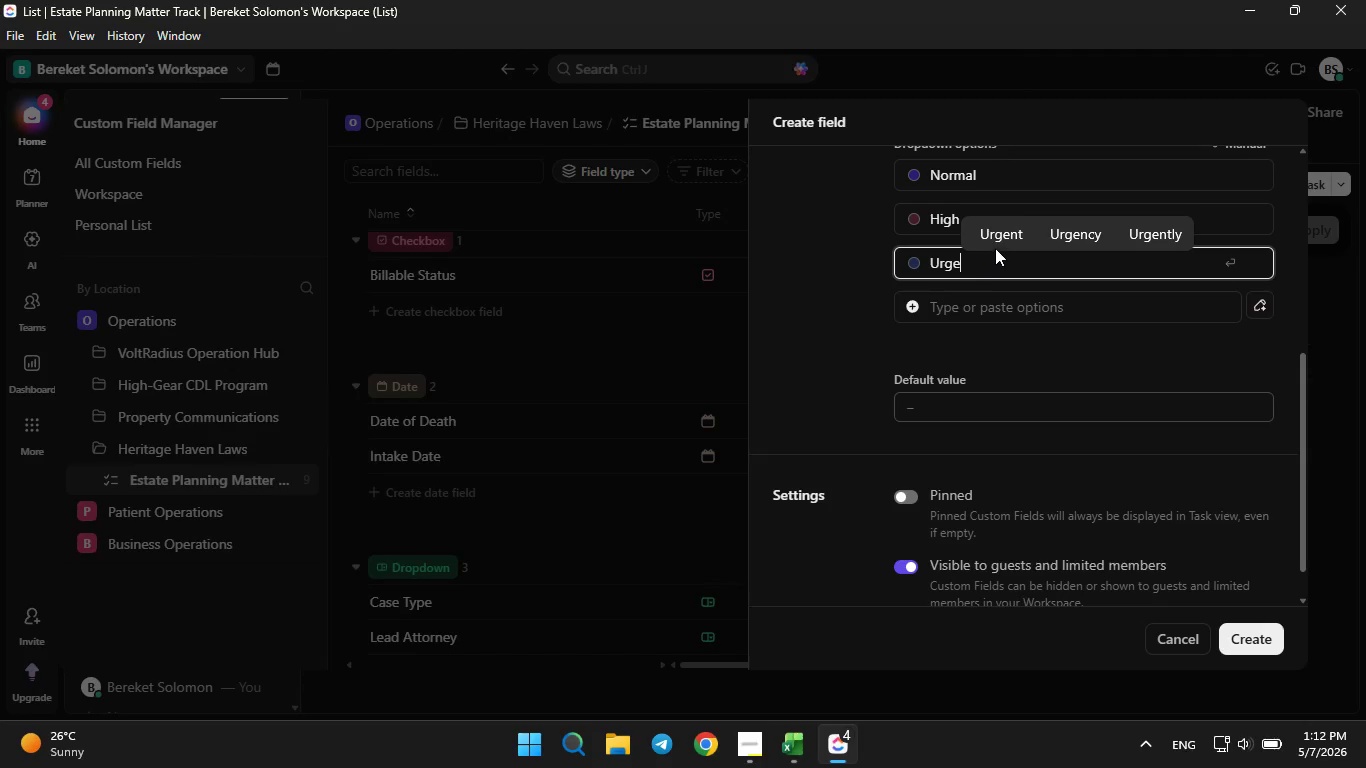 
left_click([996, 242])
 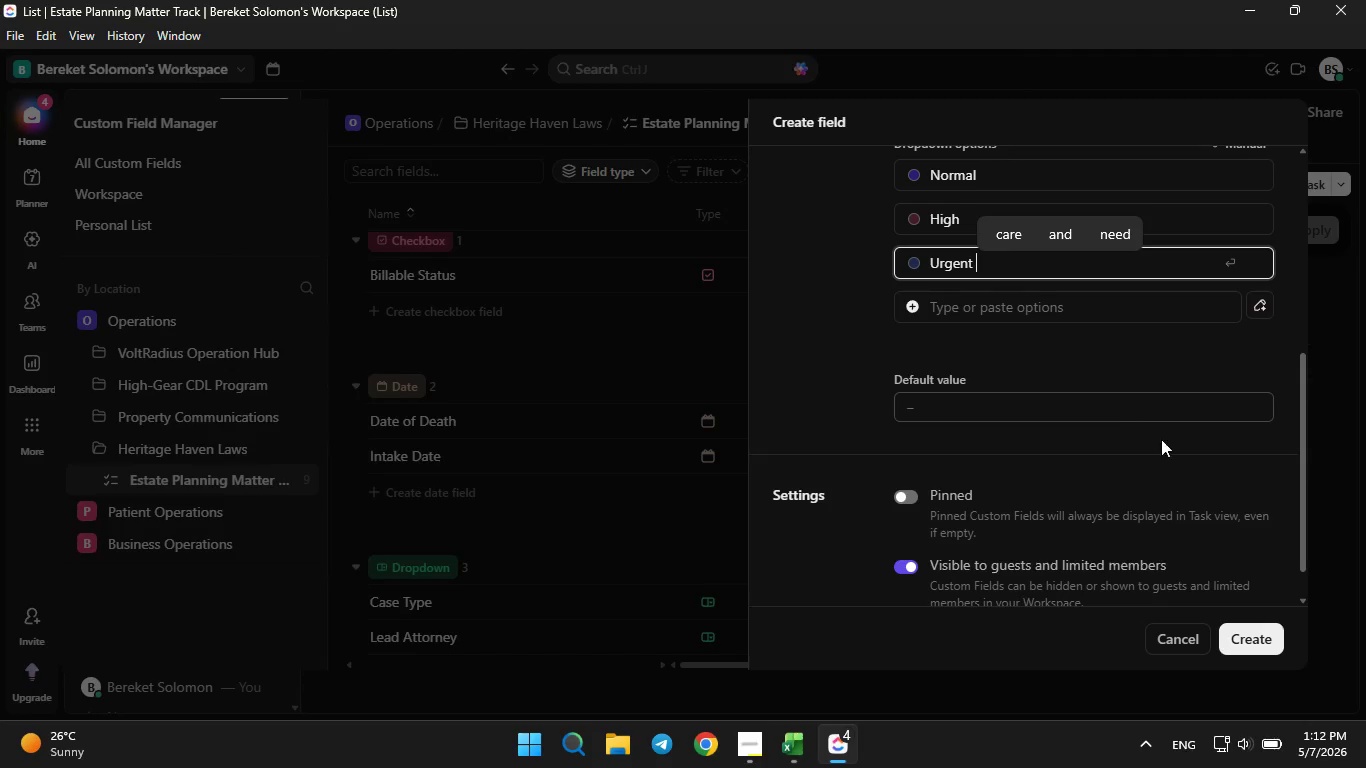 
left_click([1253, 633])
 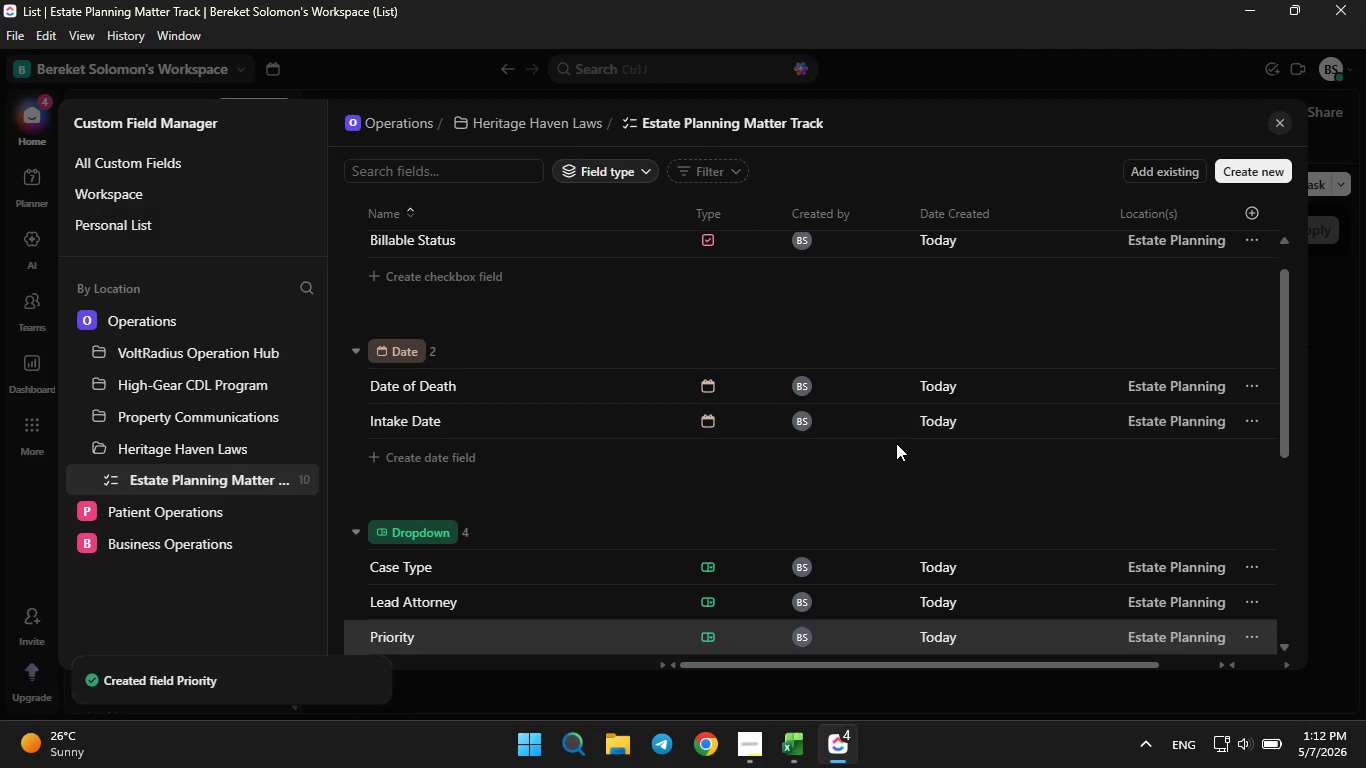 
scroll: coordinate [906, 455], scroll_direction: down, amount: 9.0
 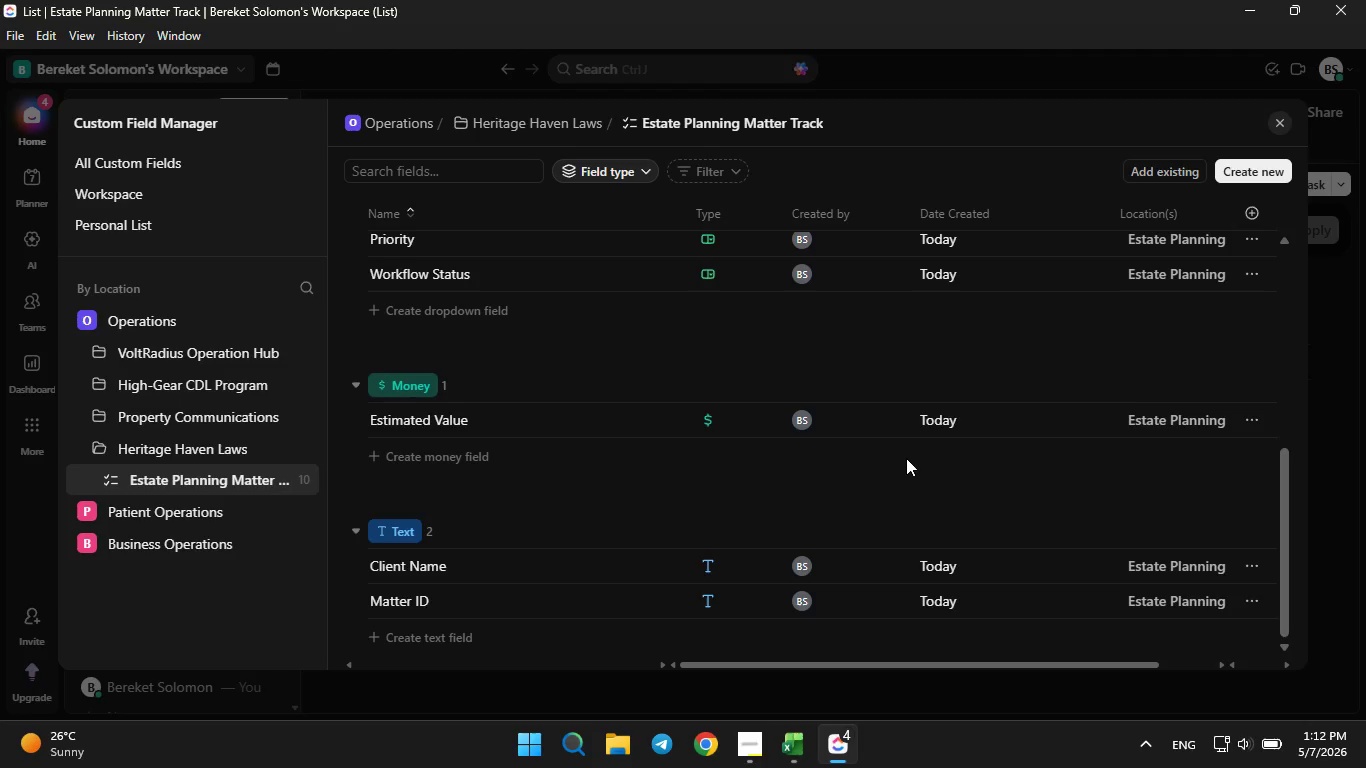 
wait(8.07)
 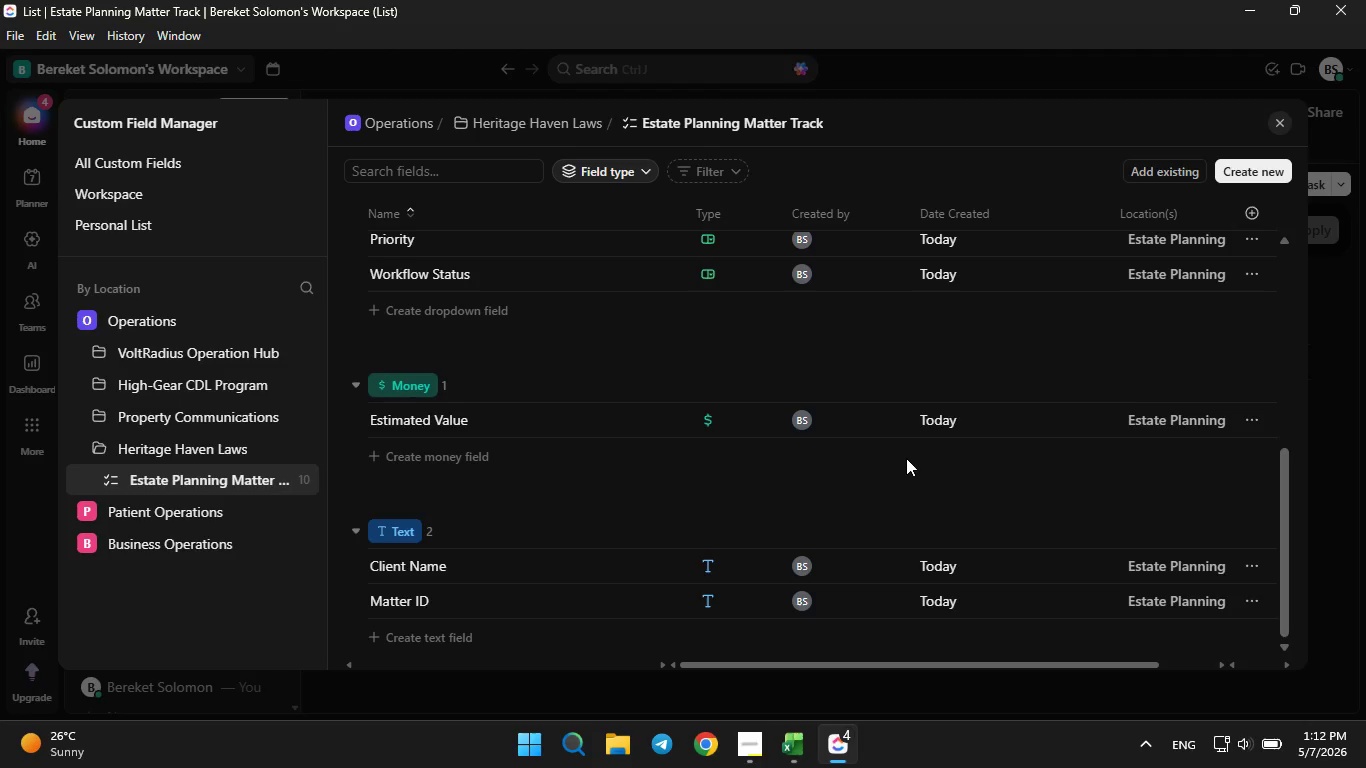 
scroll: coordinate [943, 460], scroll_direction: down, amount: 4.0
 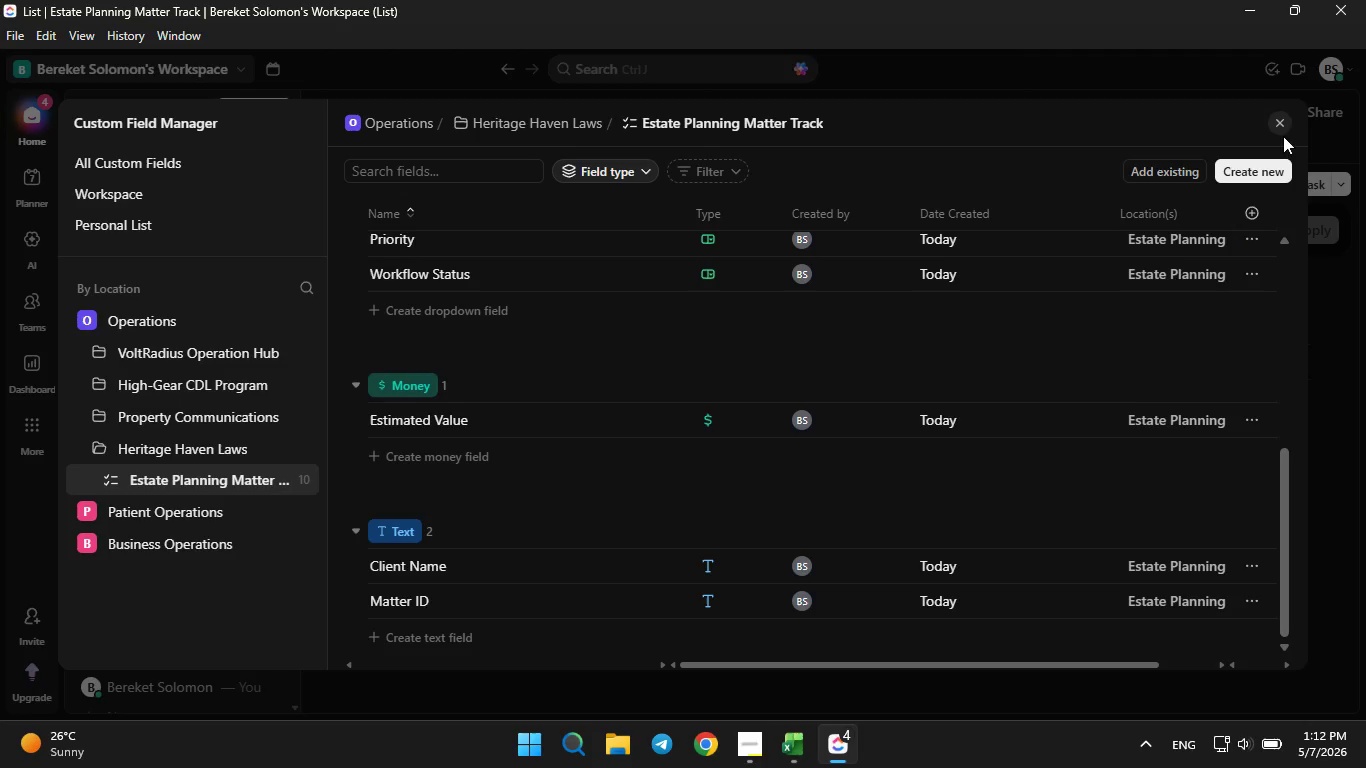 
left_click([1282, 123])
 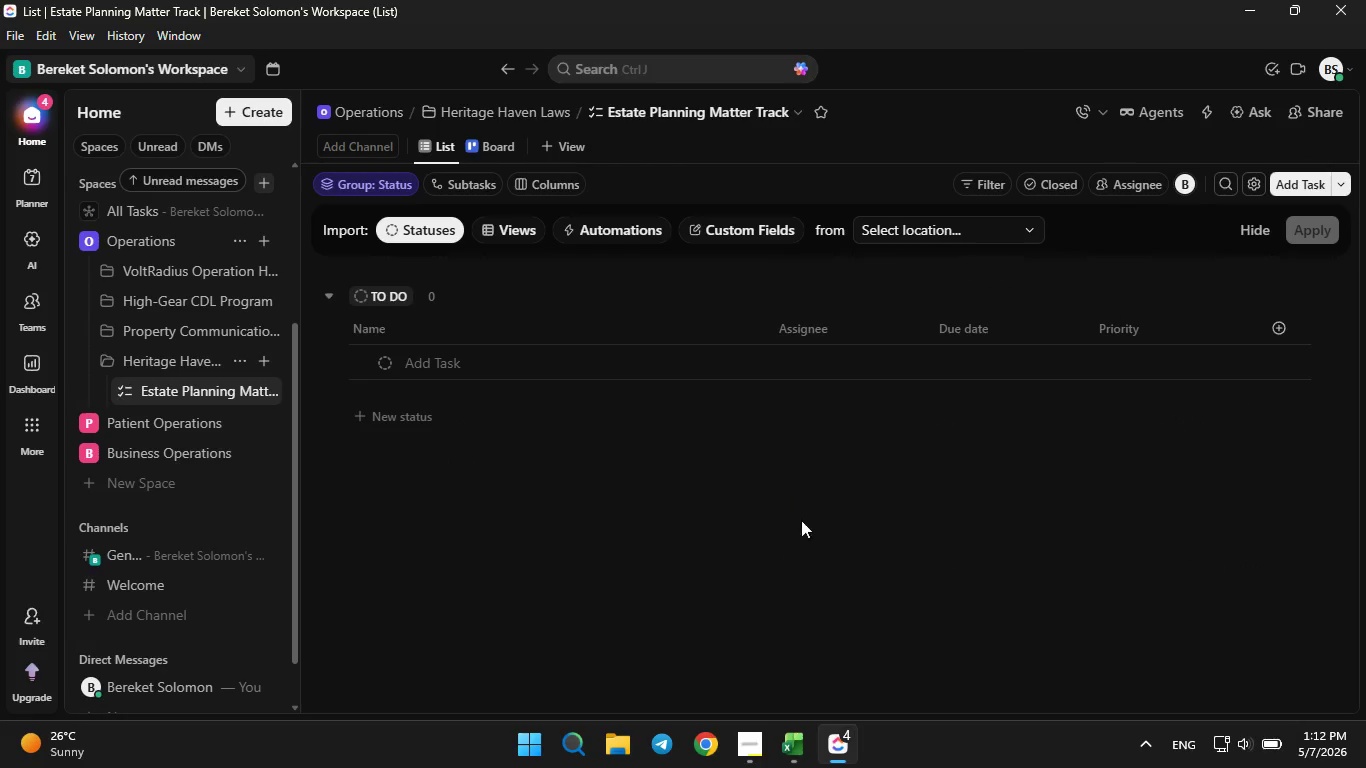 
double_click([784, 746])
 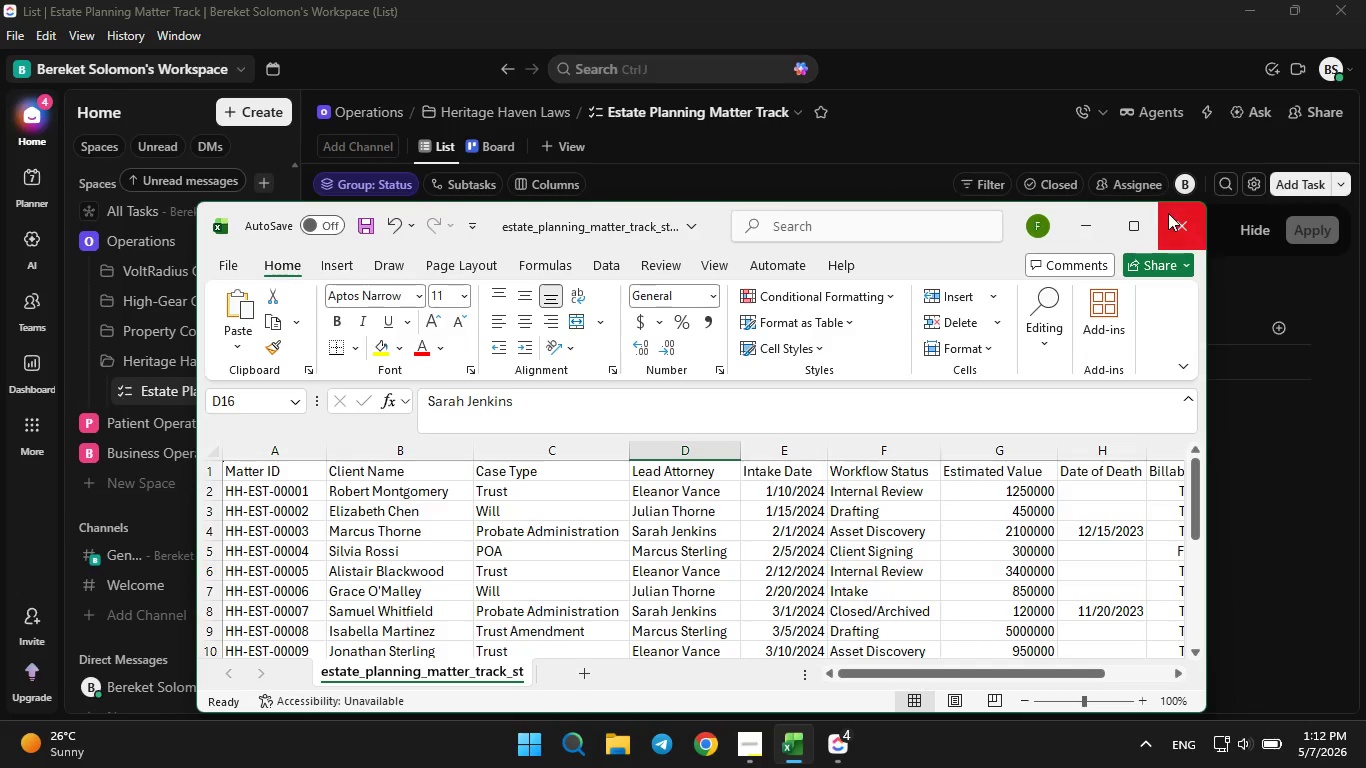 
left_click([1140, 226])
 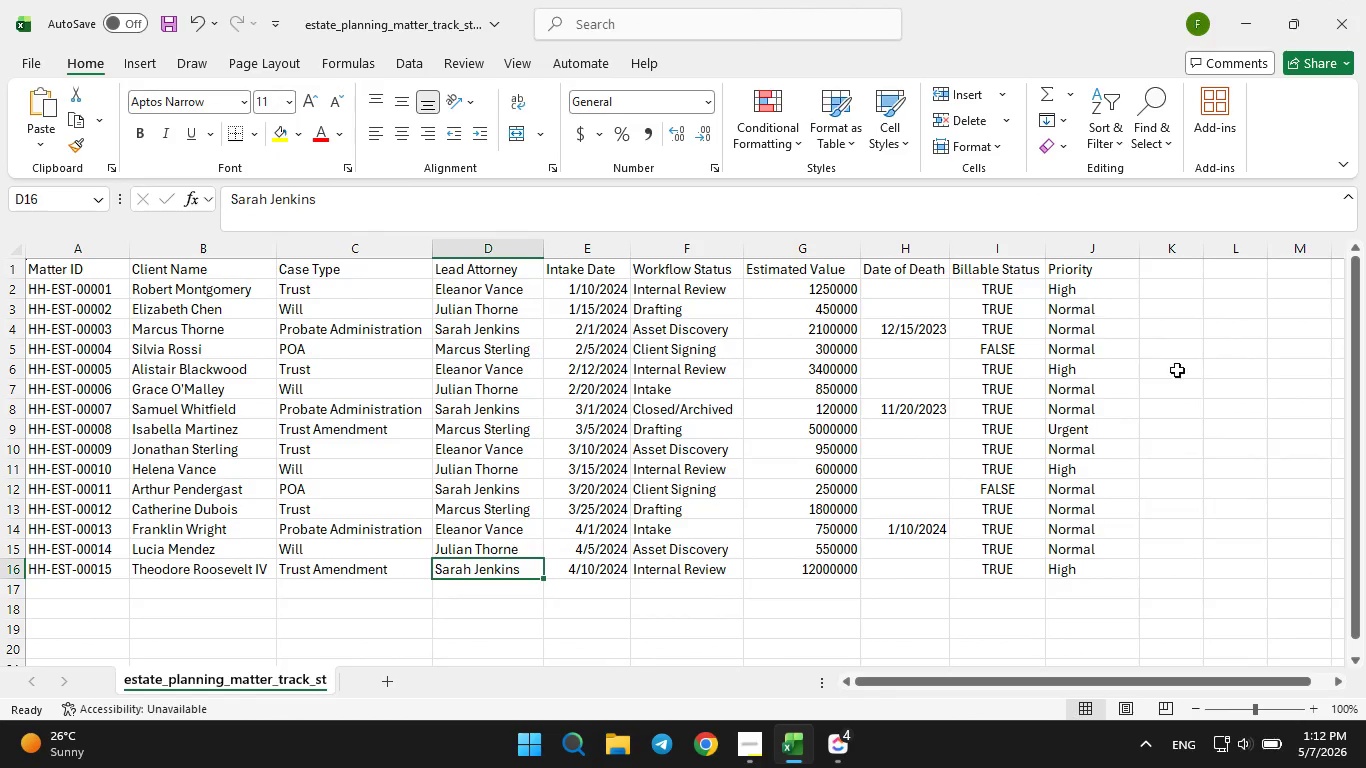 
left_click([1256, 20])
 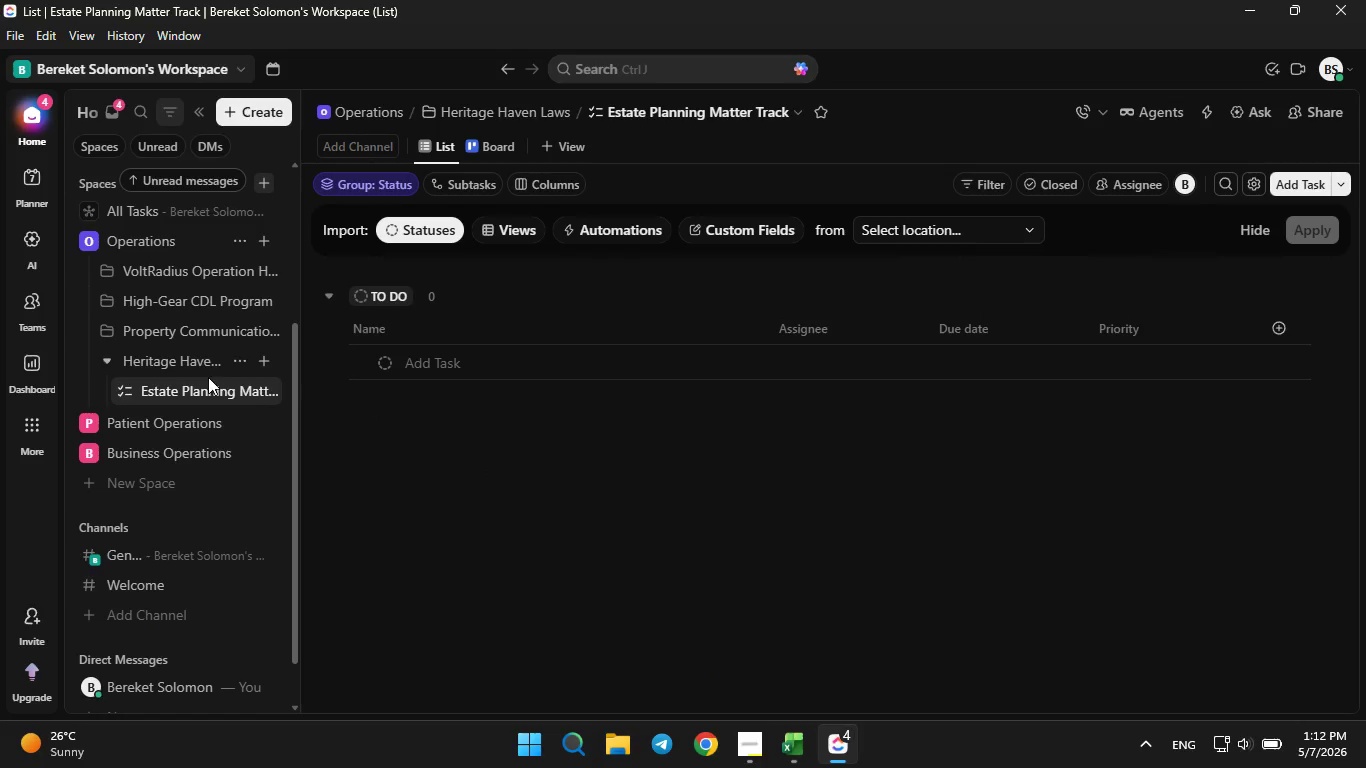 
left_click([238, 385])
 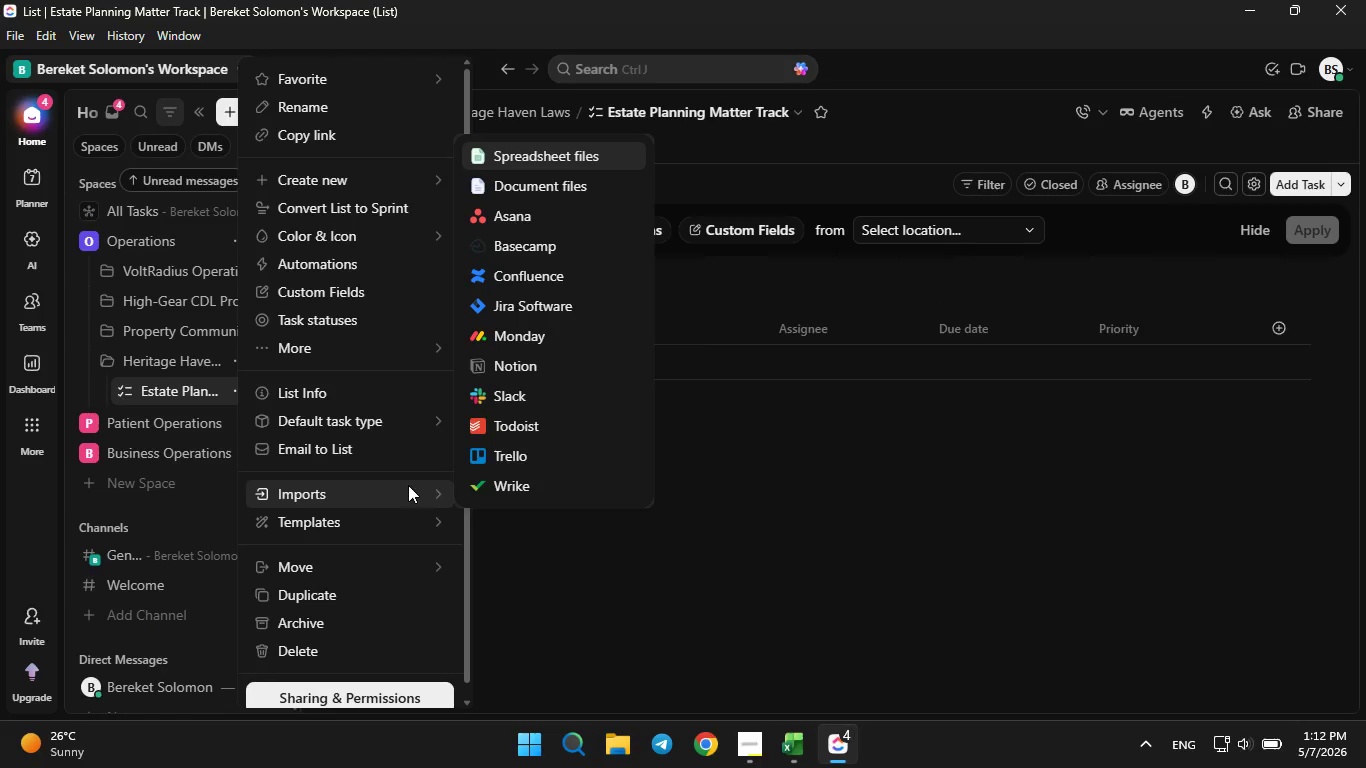 
wait(5.59)
 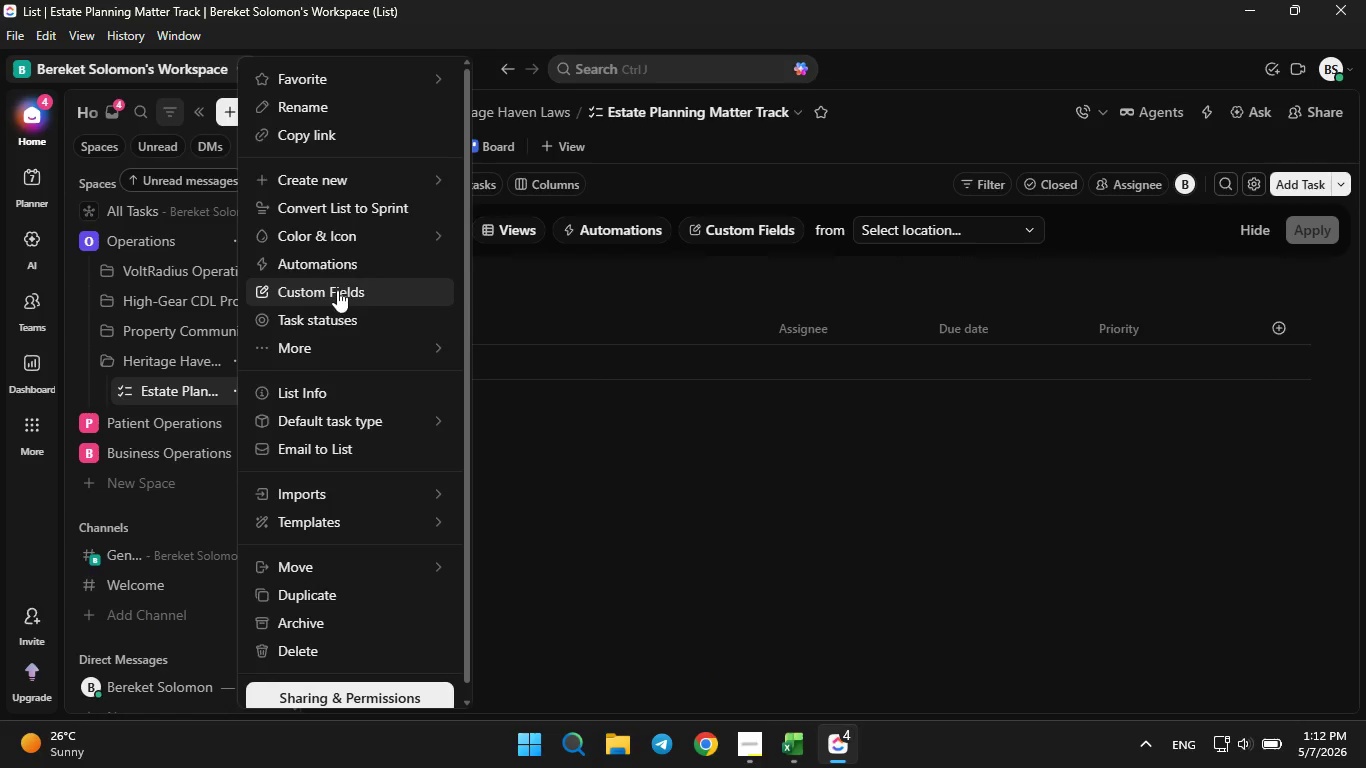 
left_click([541, 151])
 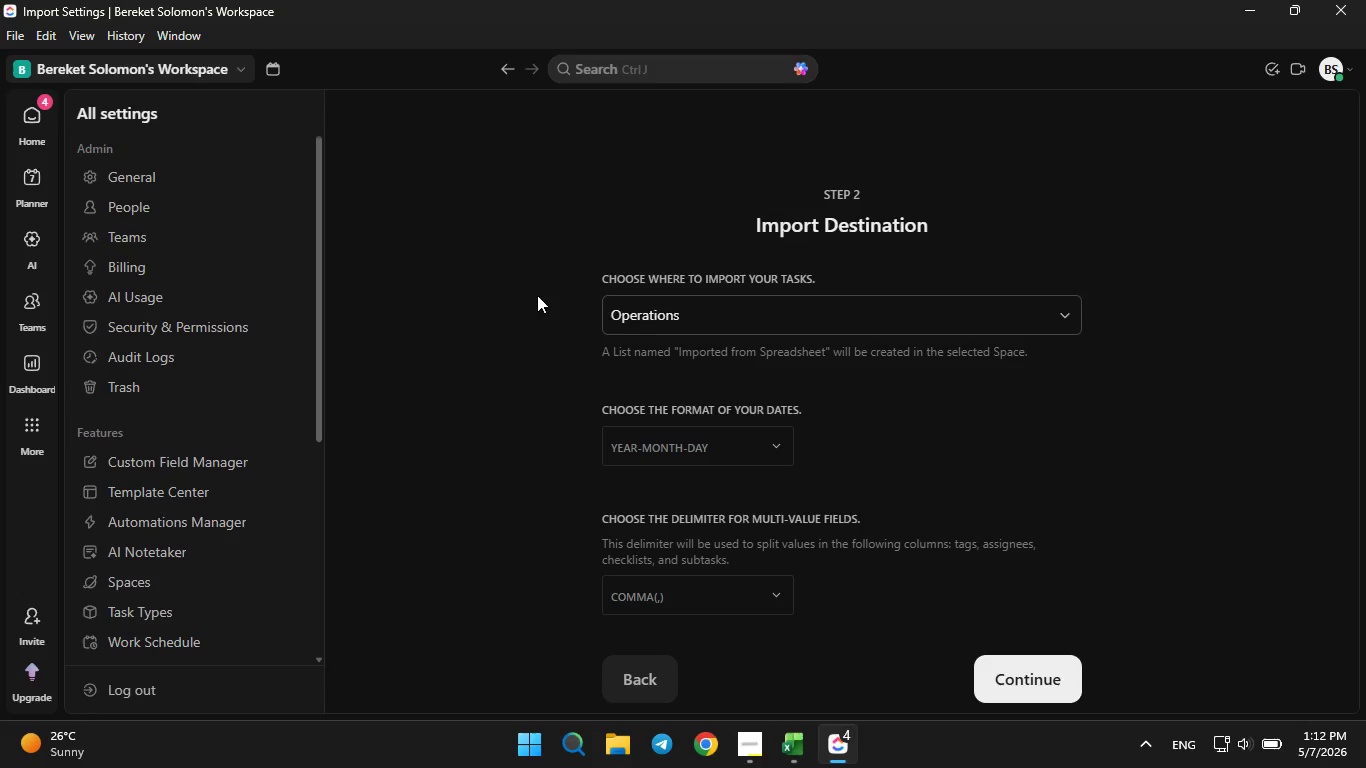 
double_click([679, 451])
 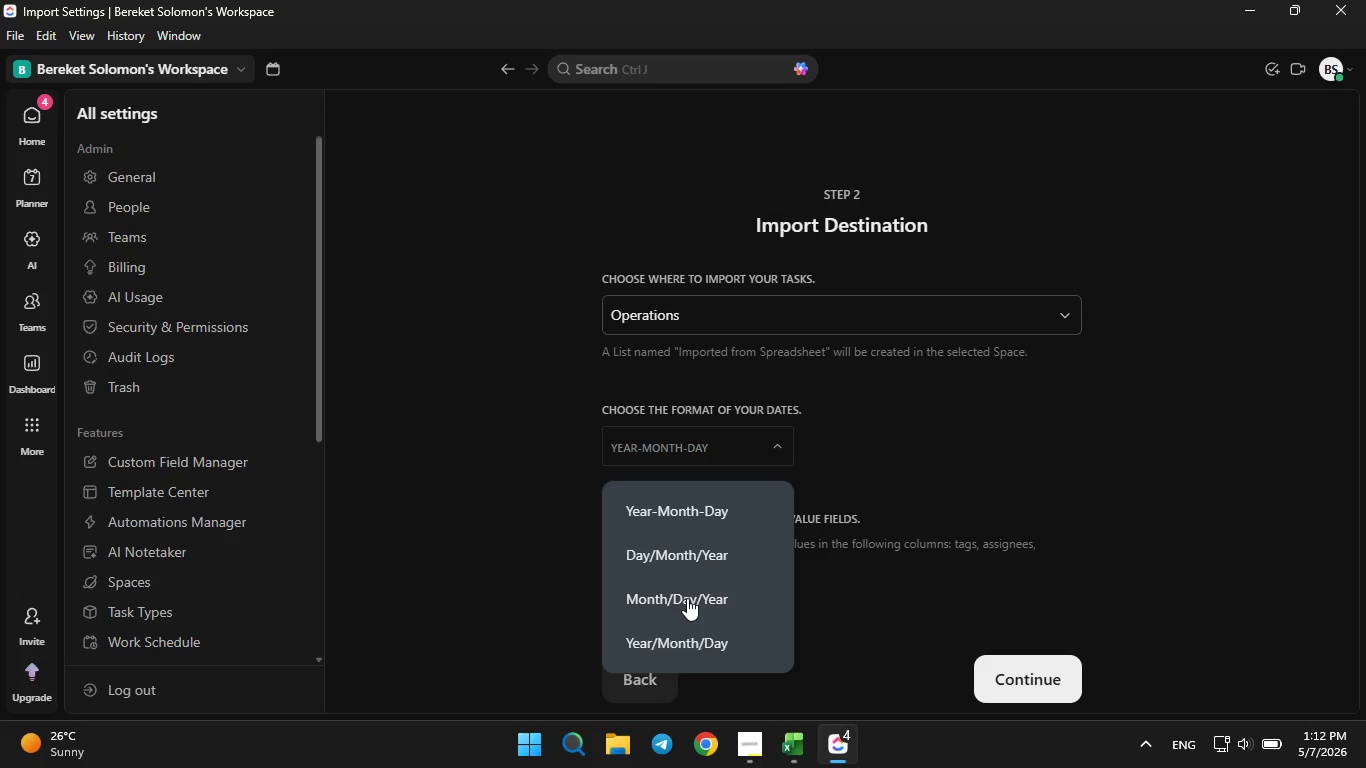 
left_click([686, 596])
 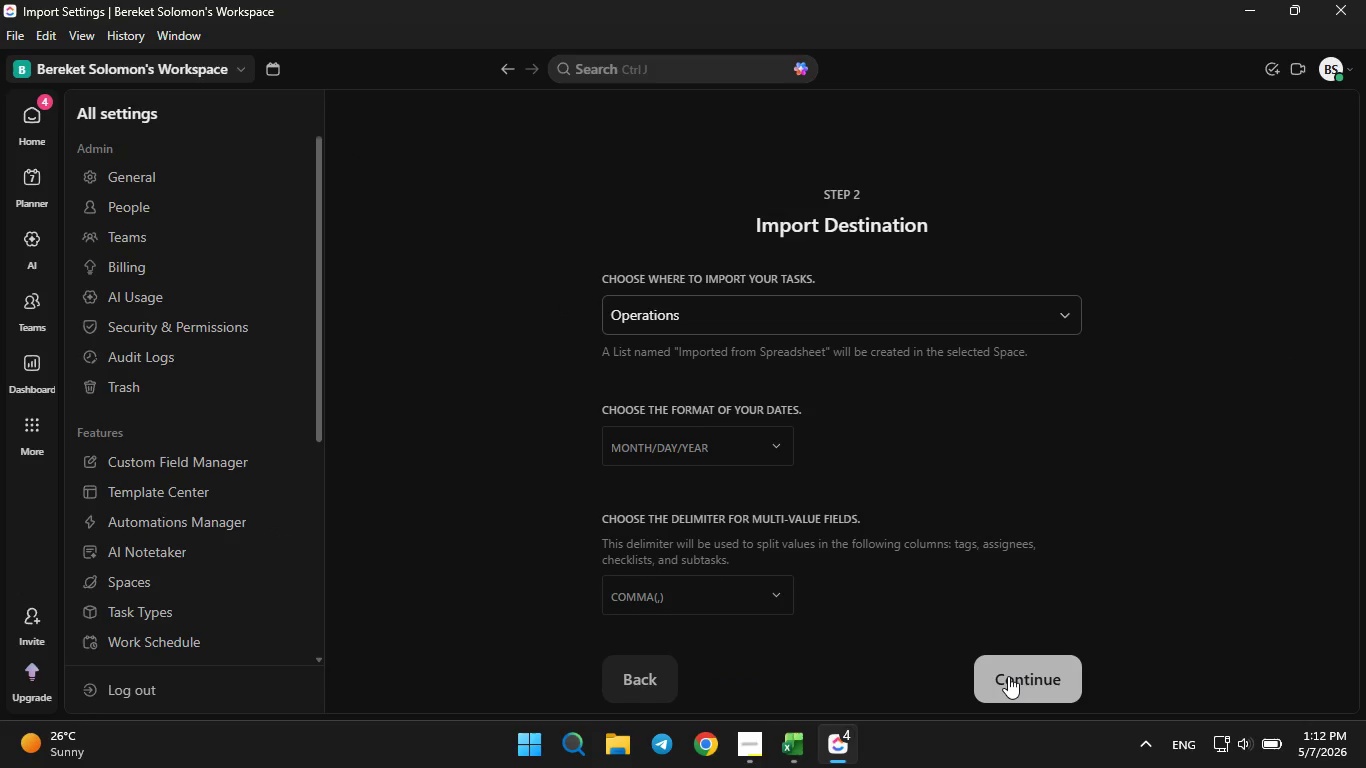 
double_click([1008, 675])
 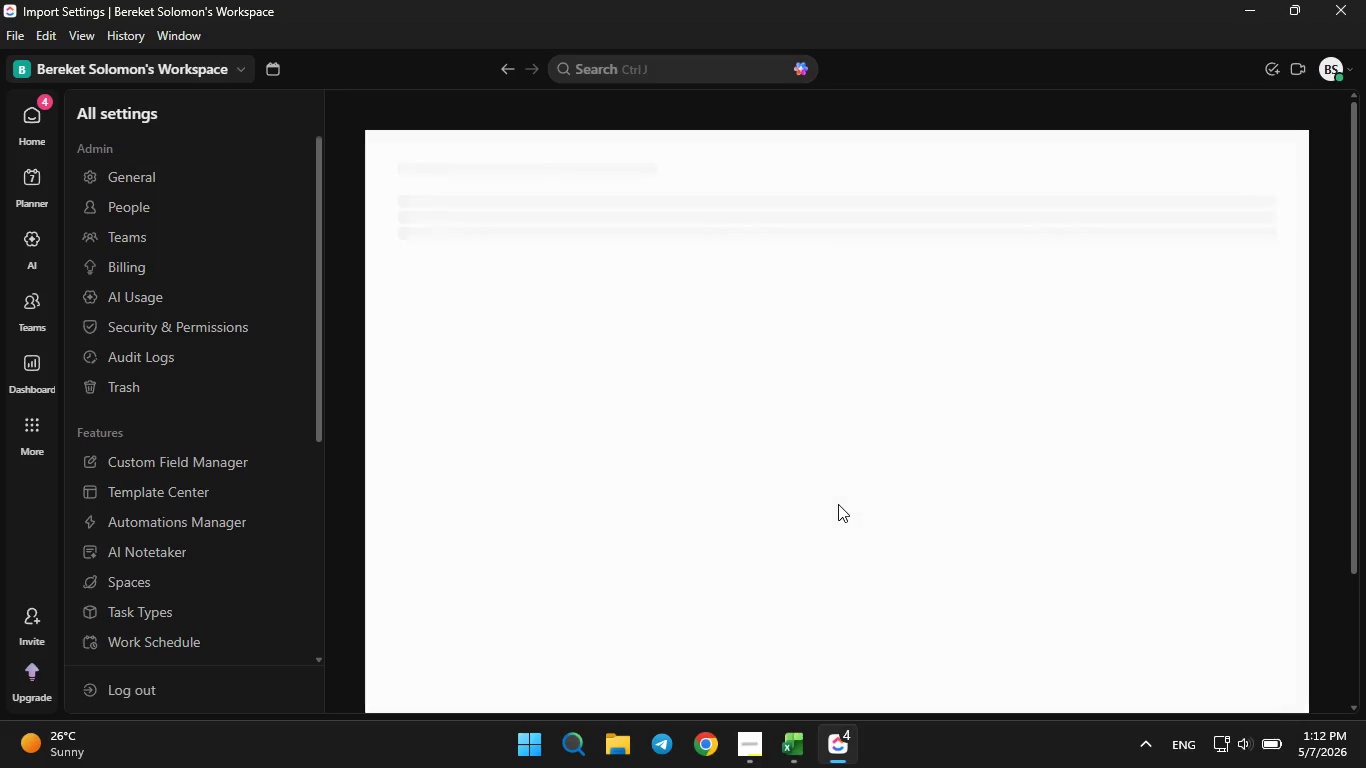 
wait(7.47)
 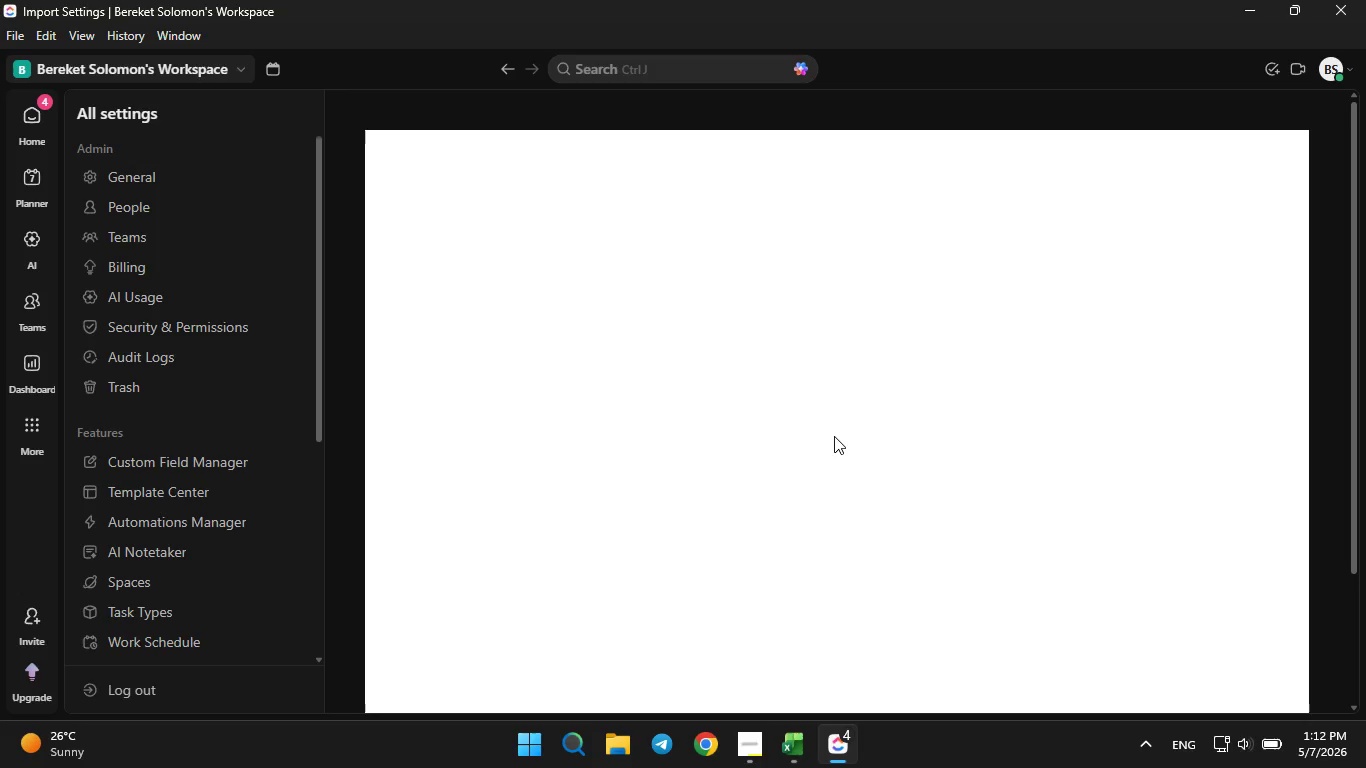 
double_click([847, 437])
 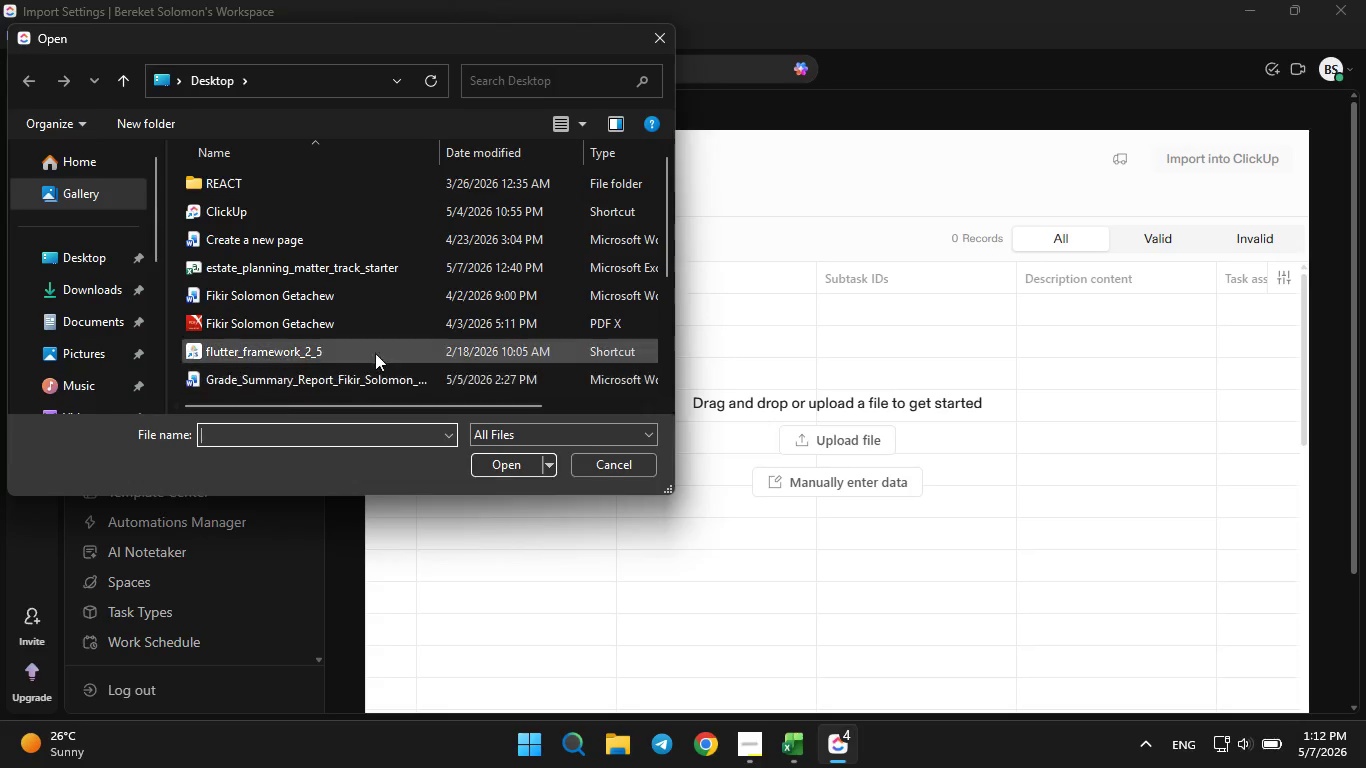 
scroll: coordinate [262, 324], scroll_direction: down, amount: 3.0
 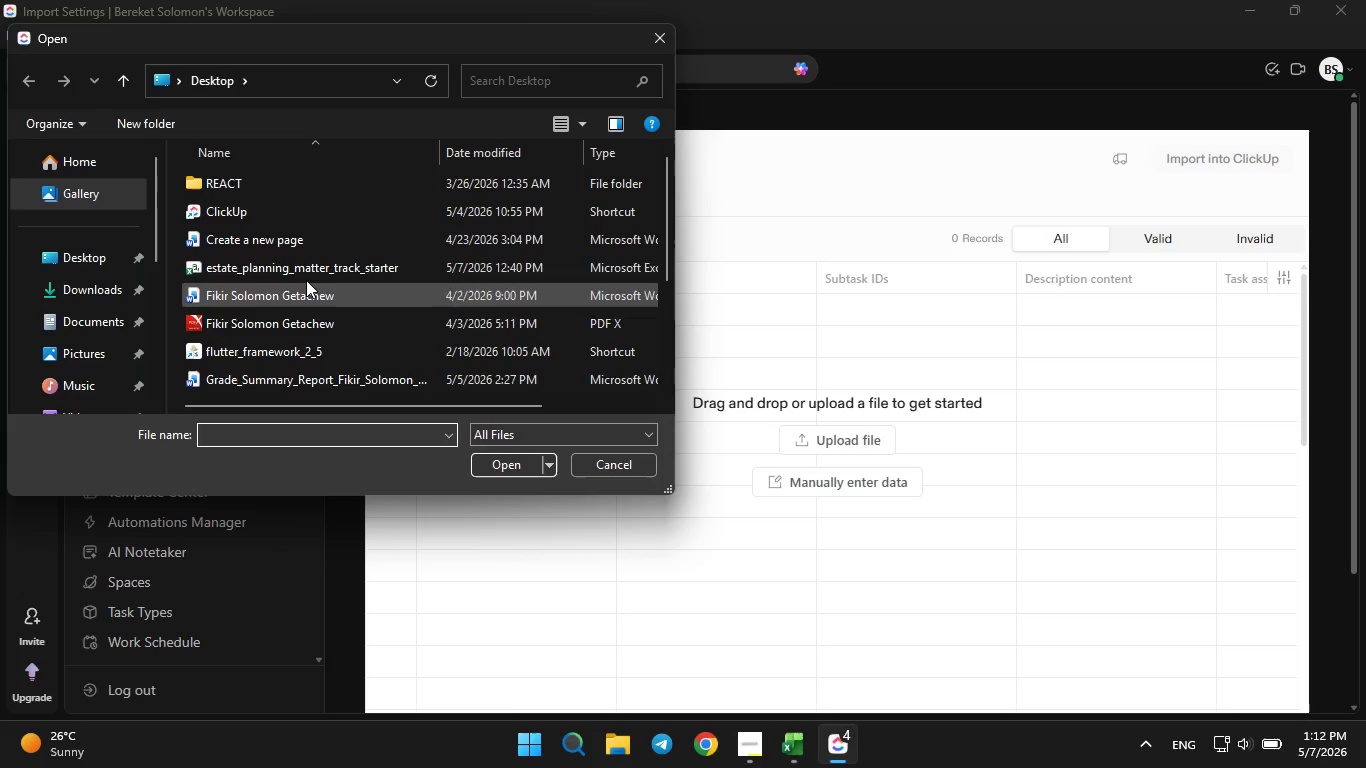 
left_click([309, 277])
 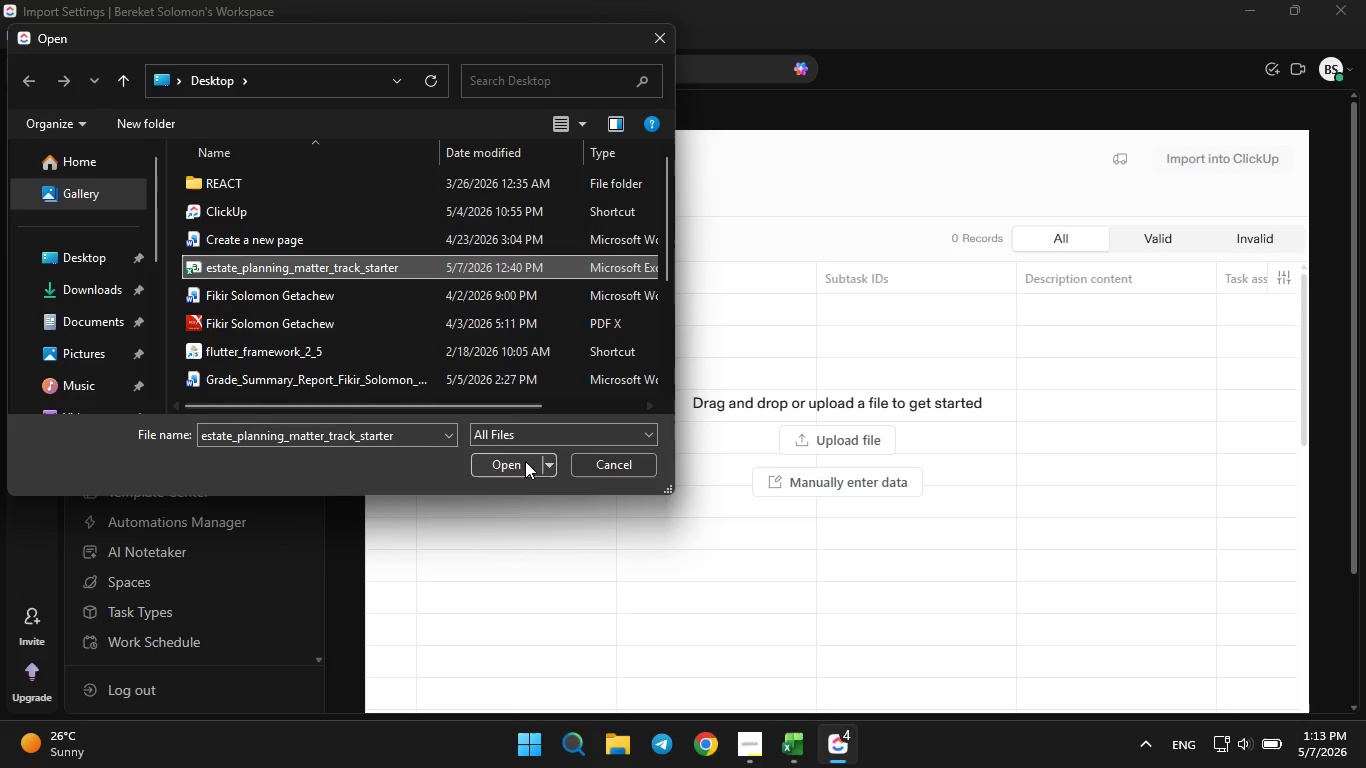 
left_click([510, 468])
 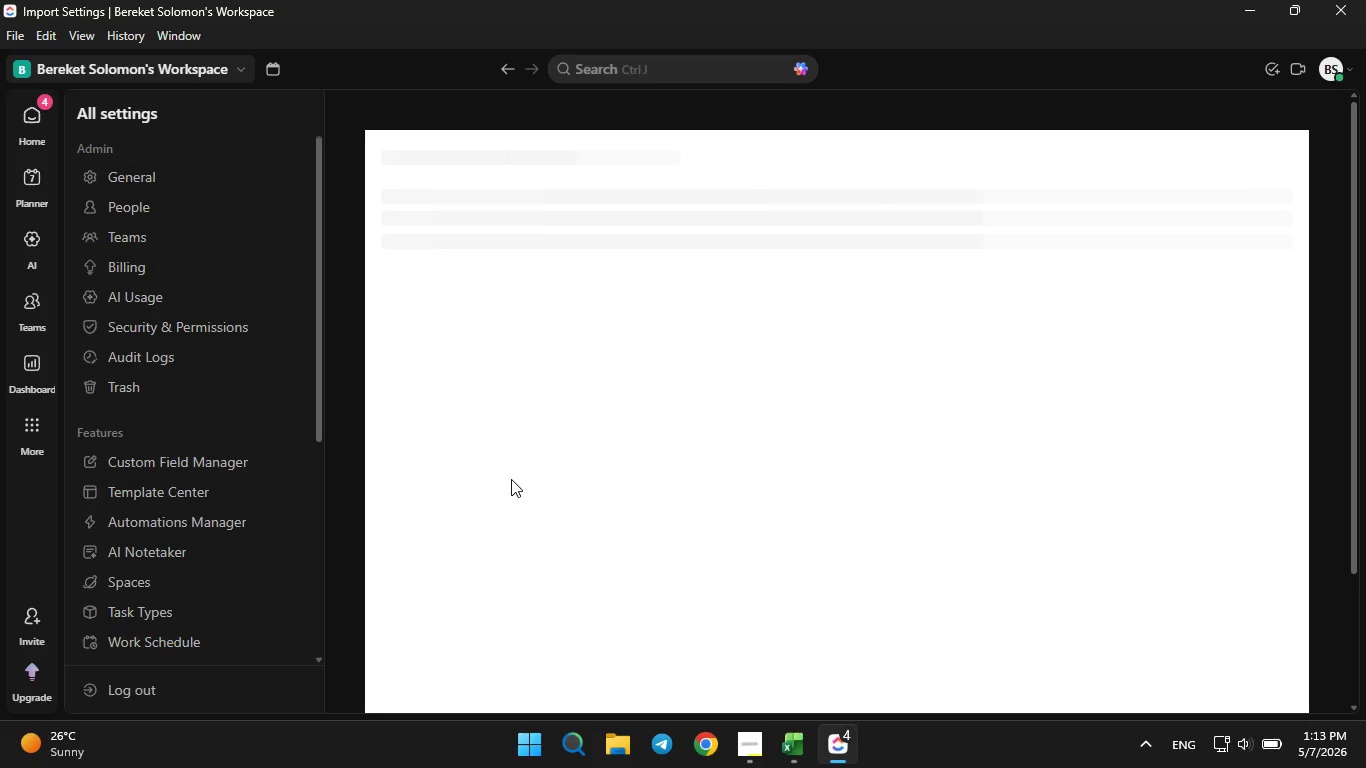 
wait(13.53)
 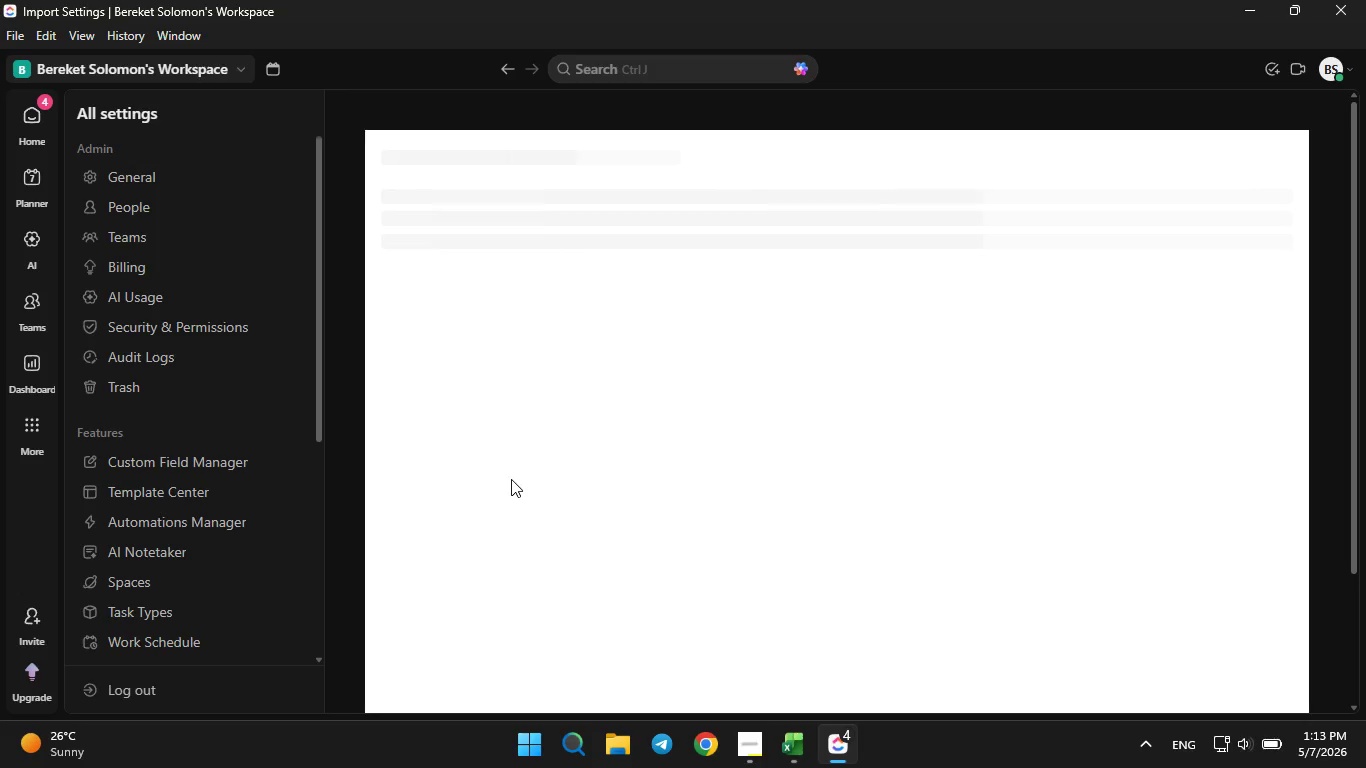 
left_click([806, 355])
 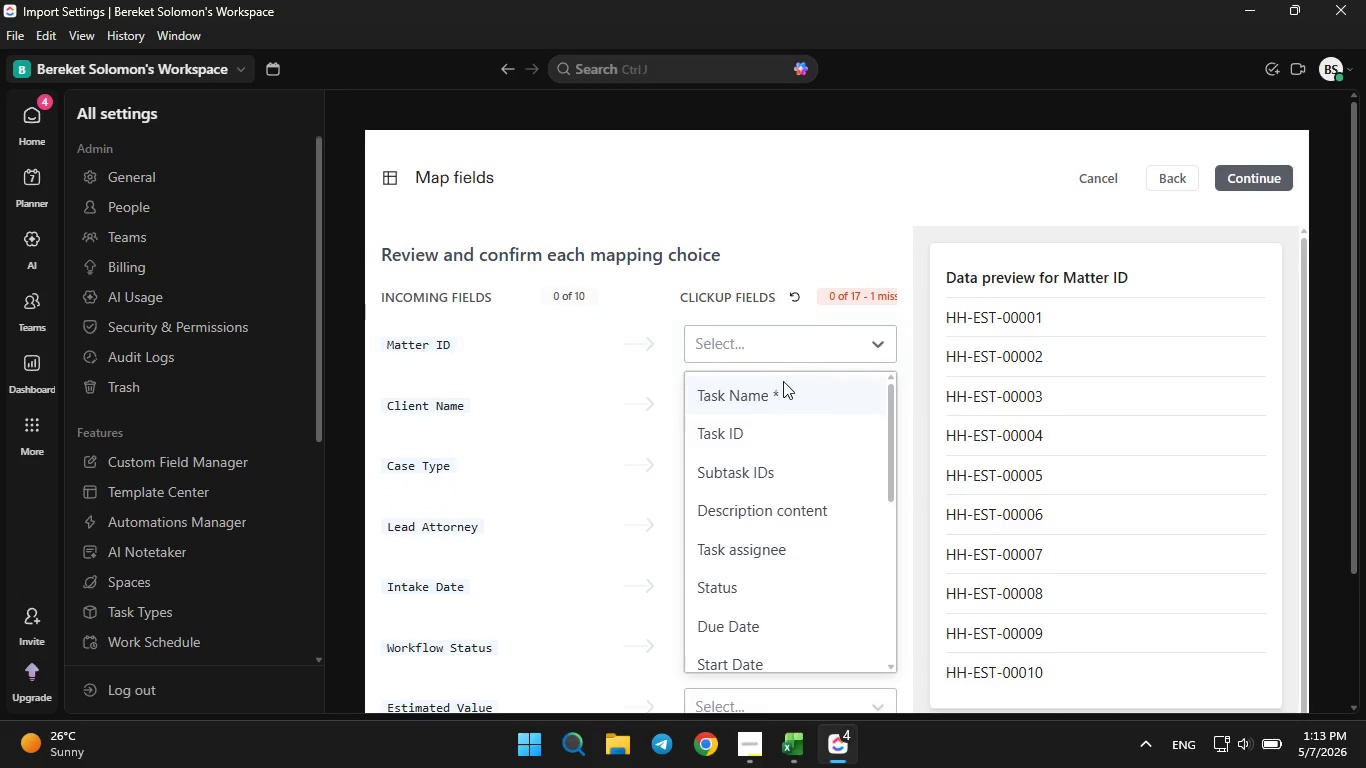 
left_click([778, 386])
 